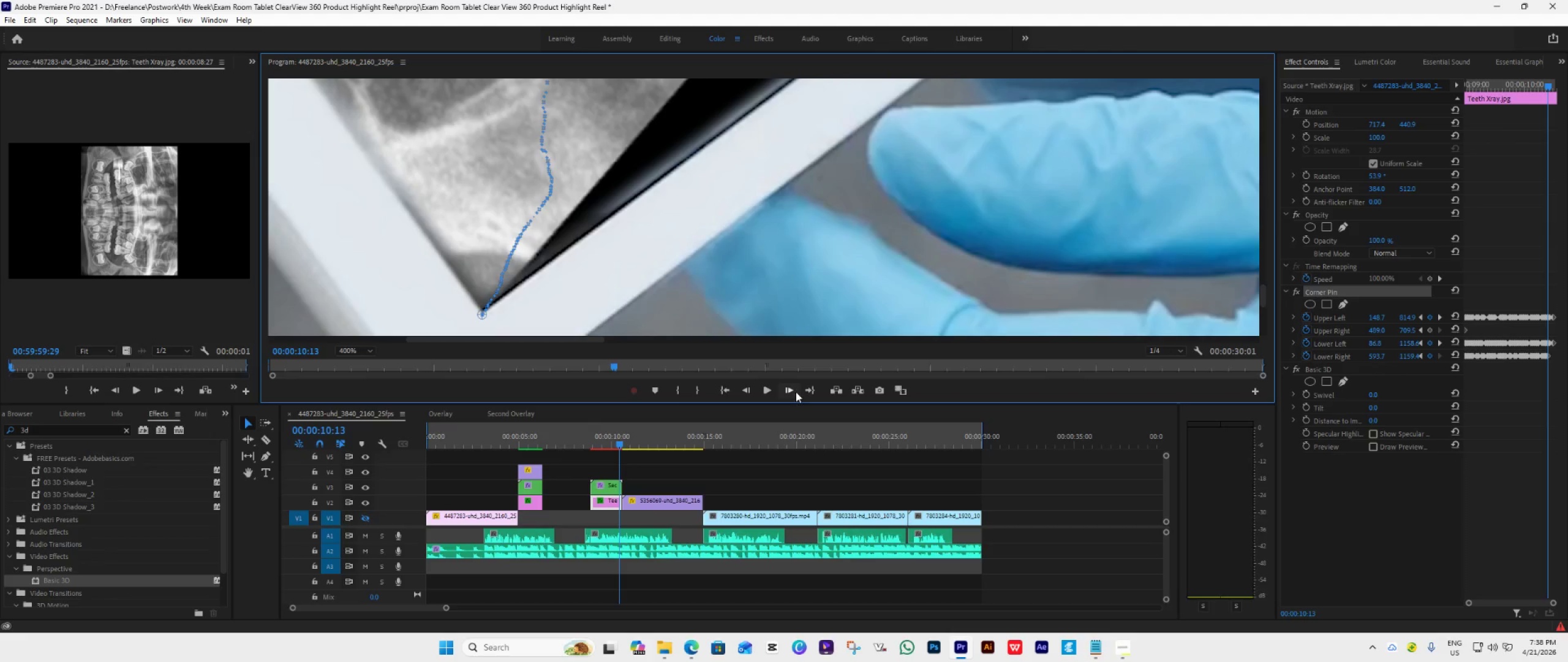 
left_click([794, 390])
 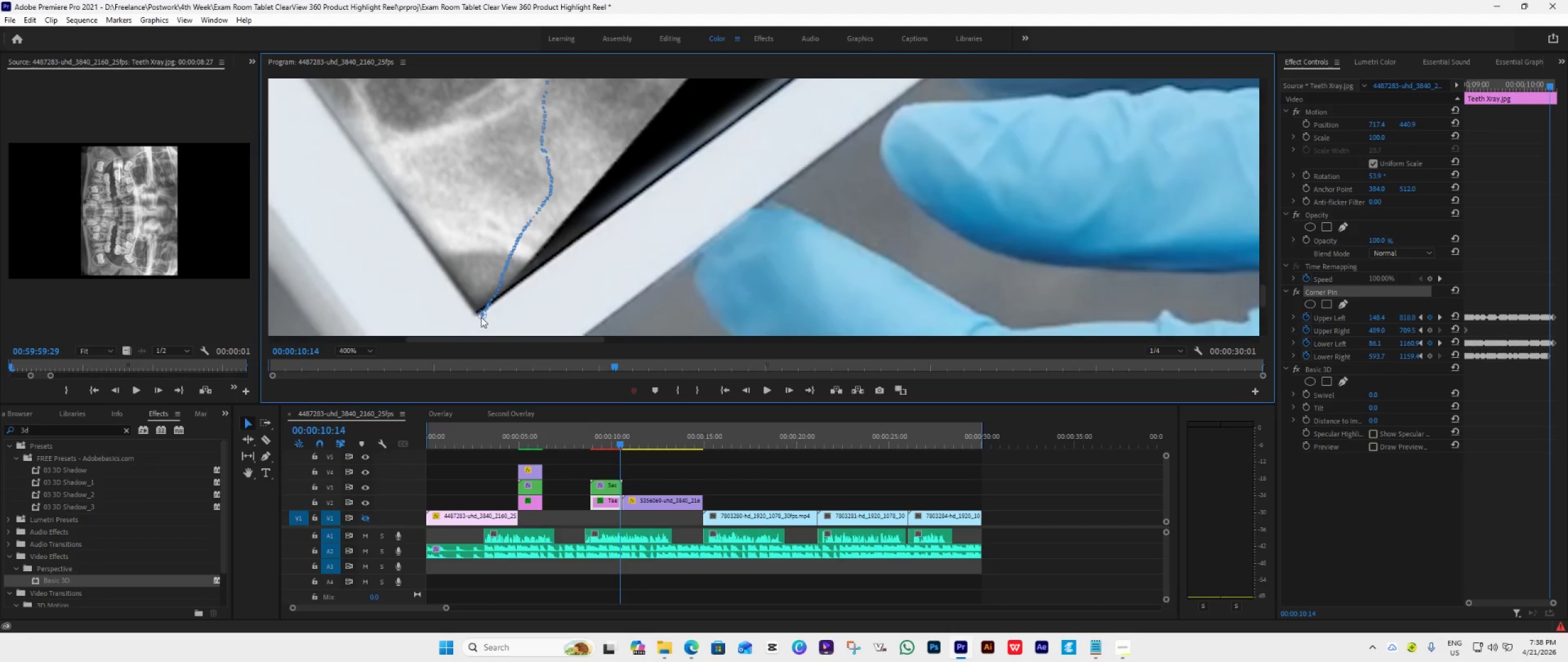 
wait(5.22)
 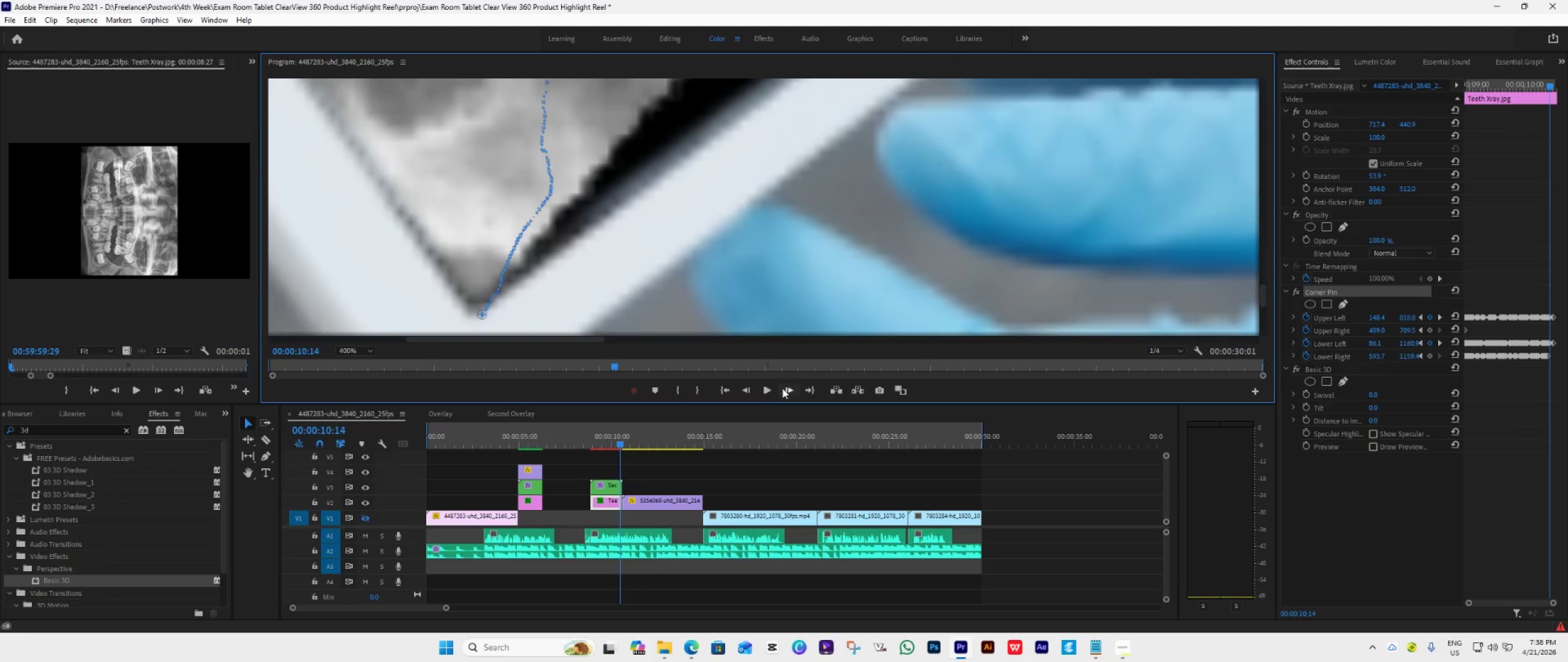 
left_click([480, 317])
 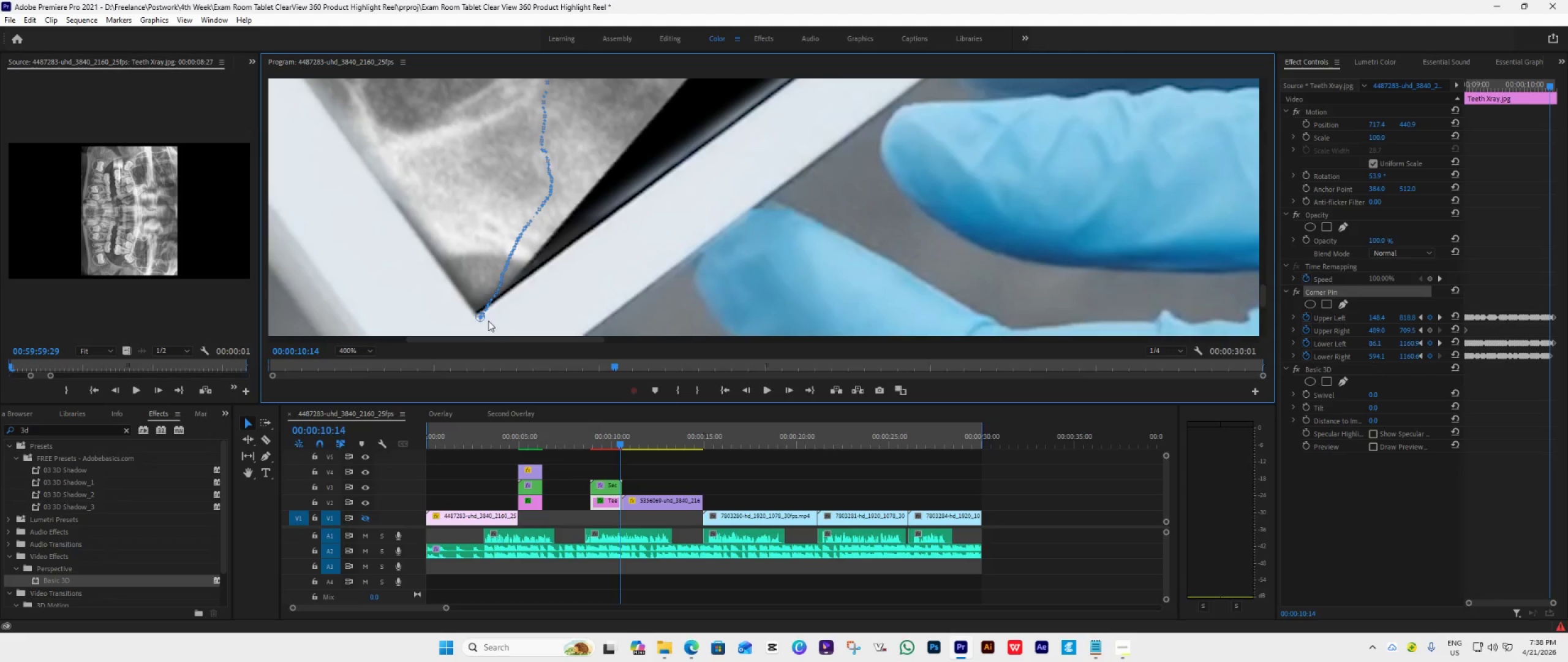 
left_click_drag(start_coordinate=[480, 320], to_coordinate=[475, 317])
 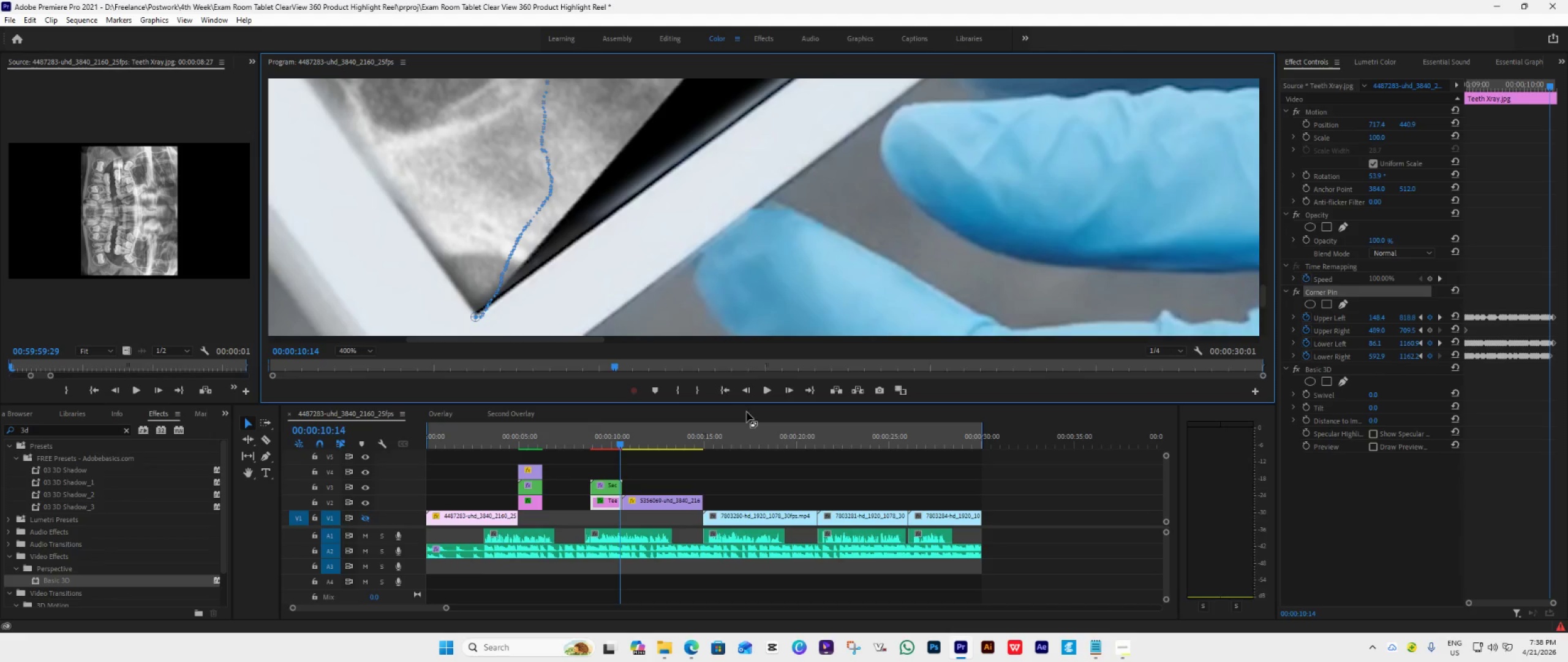 
left_click([788, 395])
 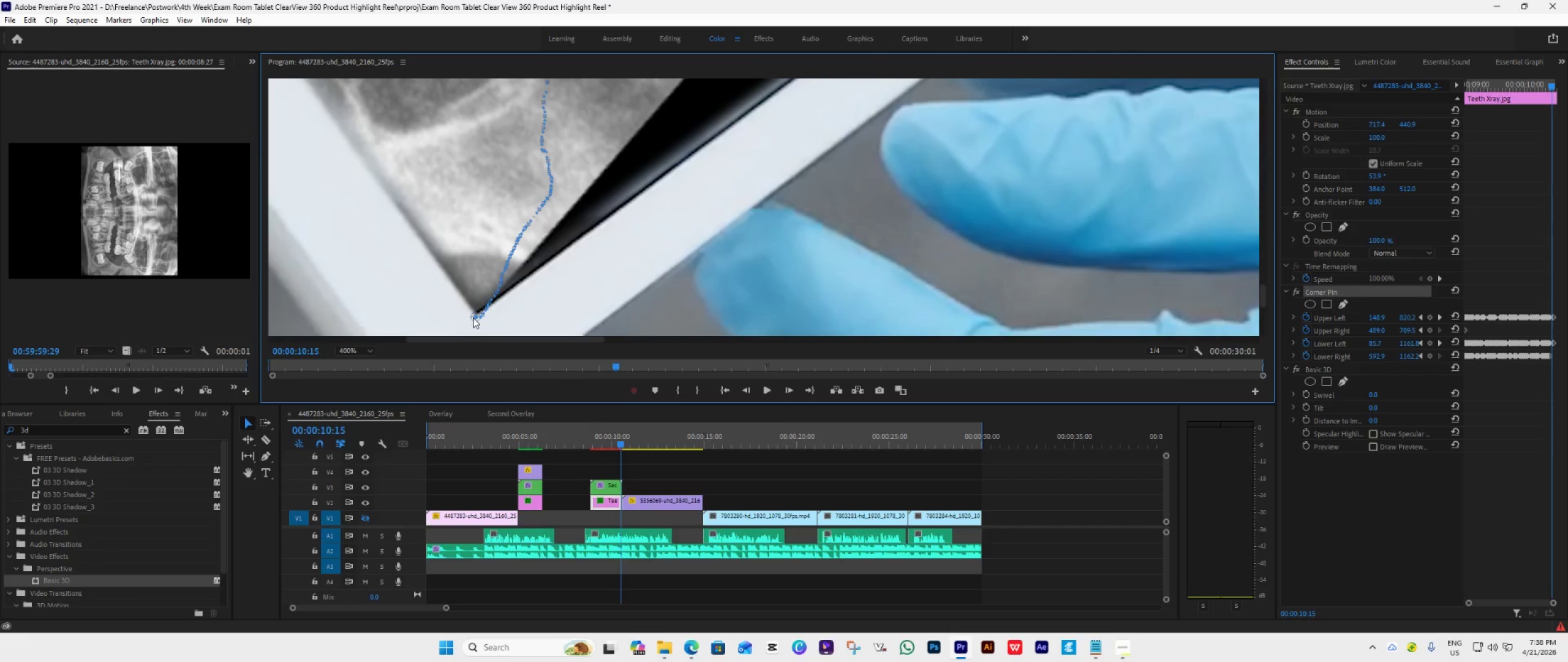 
wait(11.08)
 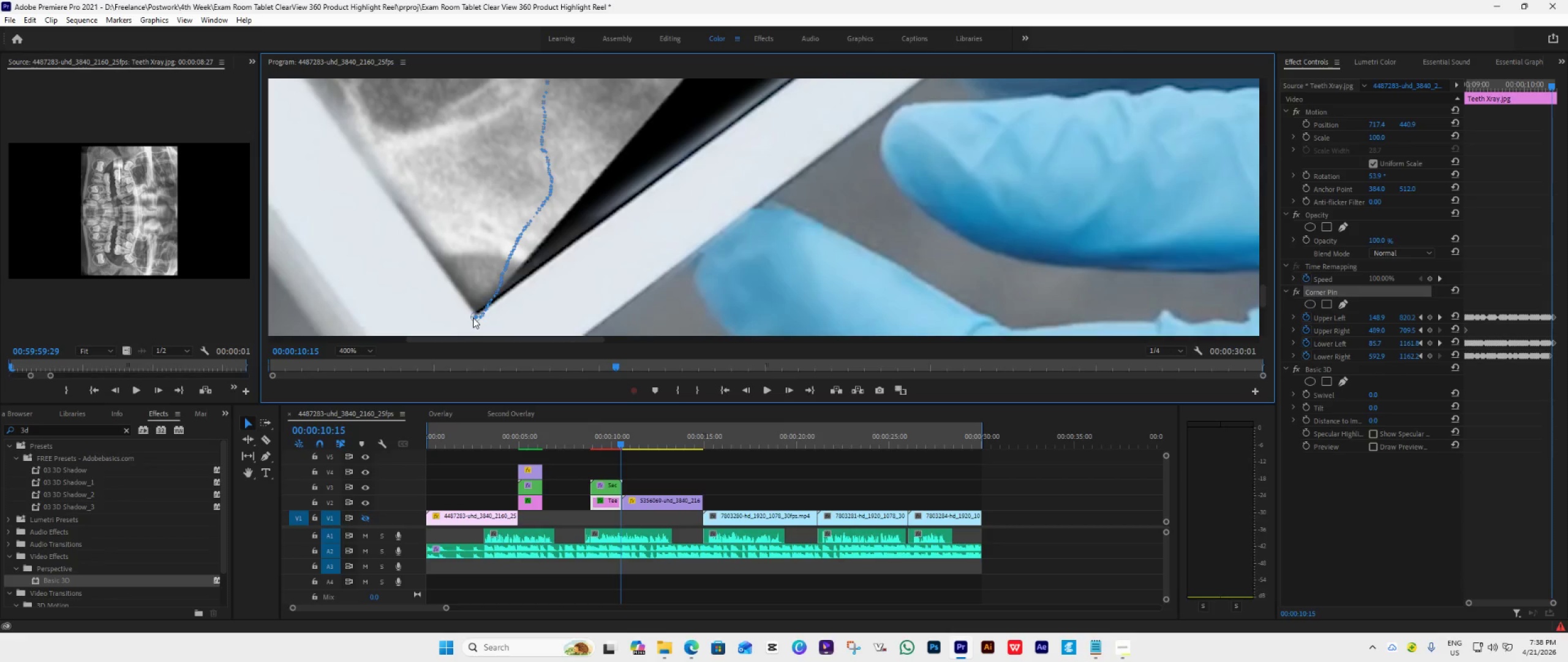 
double_click([793, 393])
 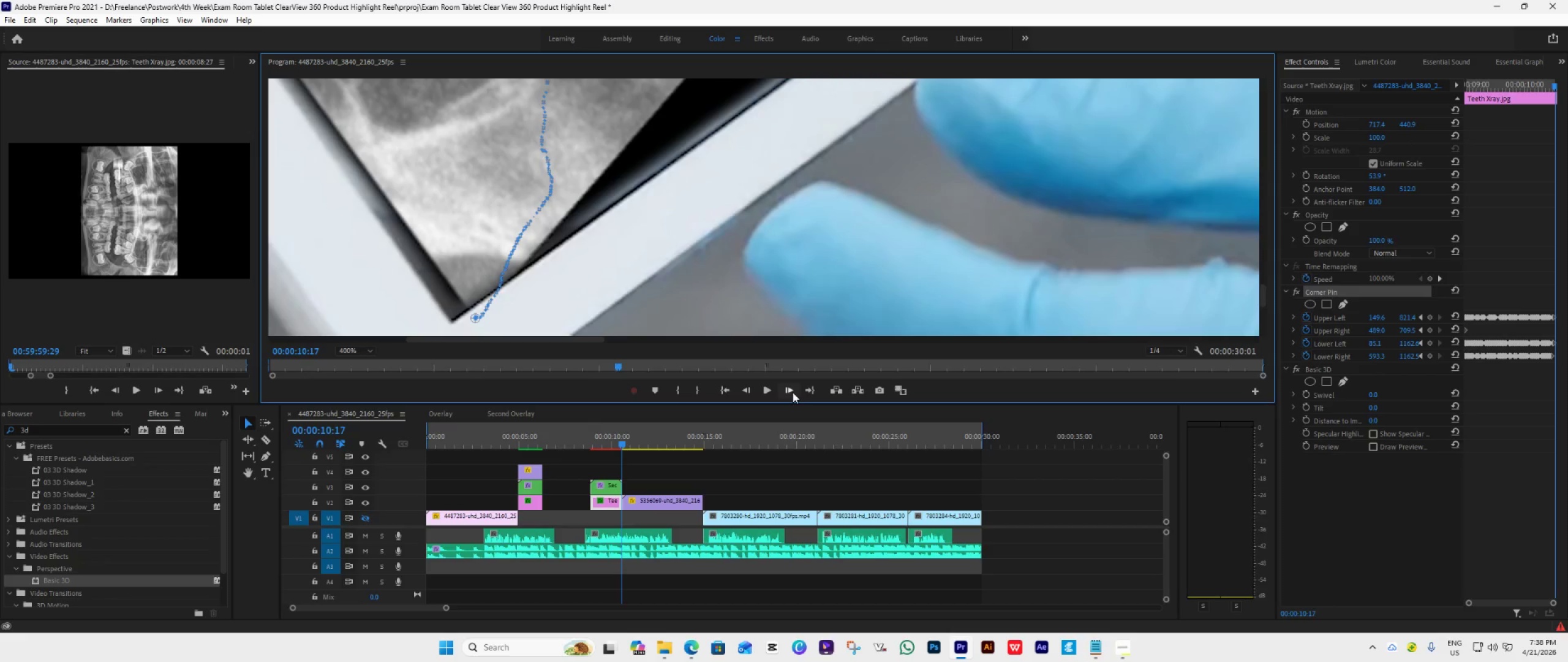 
wait(12.33)
 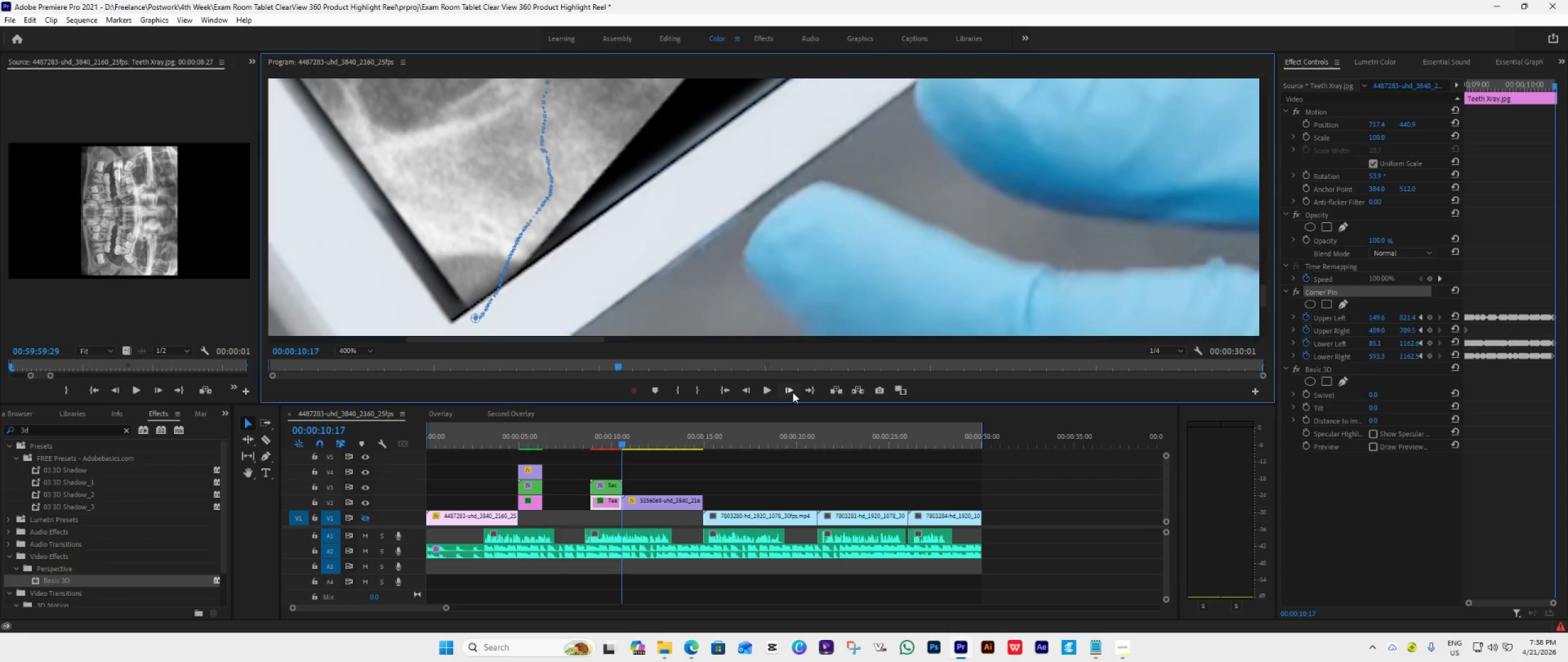 
left_click_drag(start_coordinate=[472, 319], to_coordinate=[451, 325])
 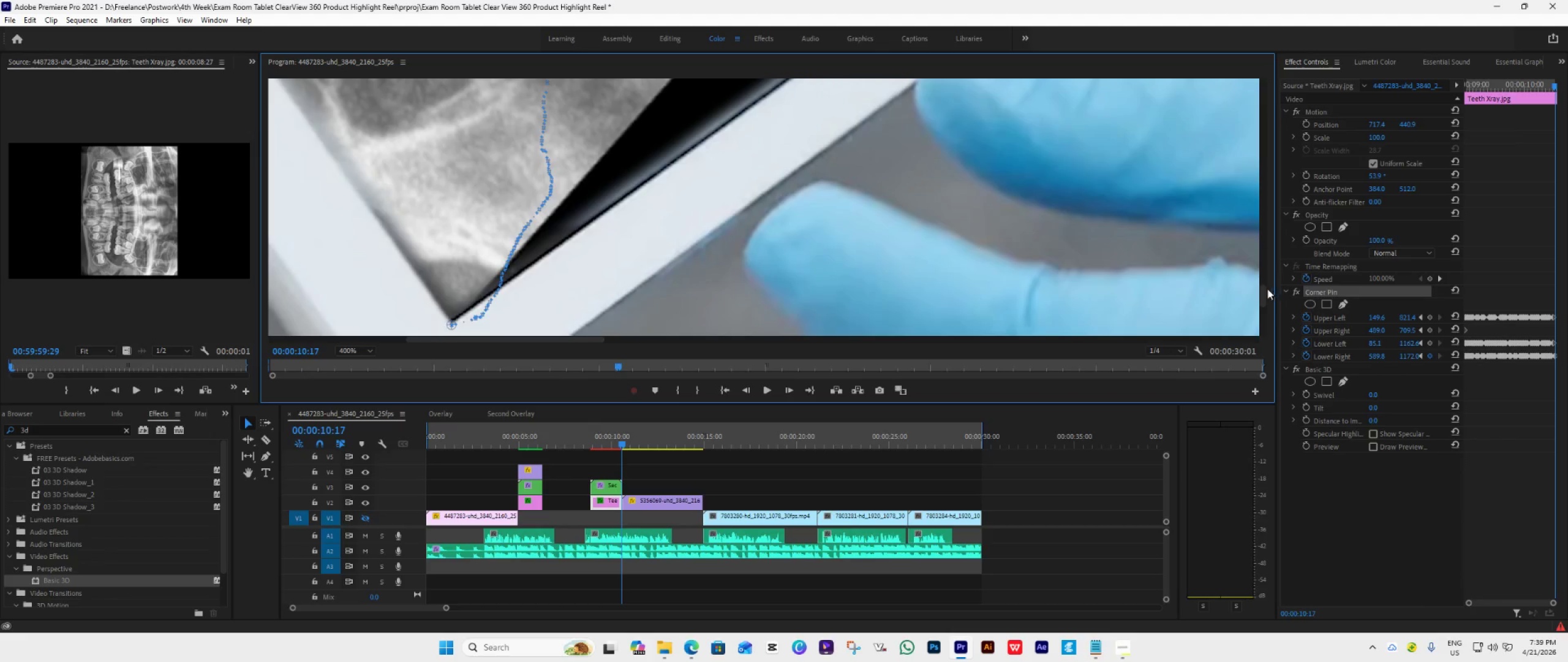 
left_click_drag(start_coordinate=[1263, 294], to_coordinate=[1261, 298])
 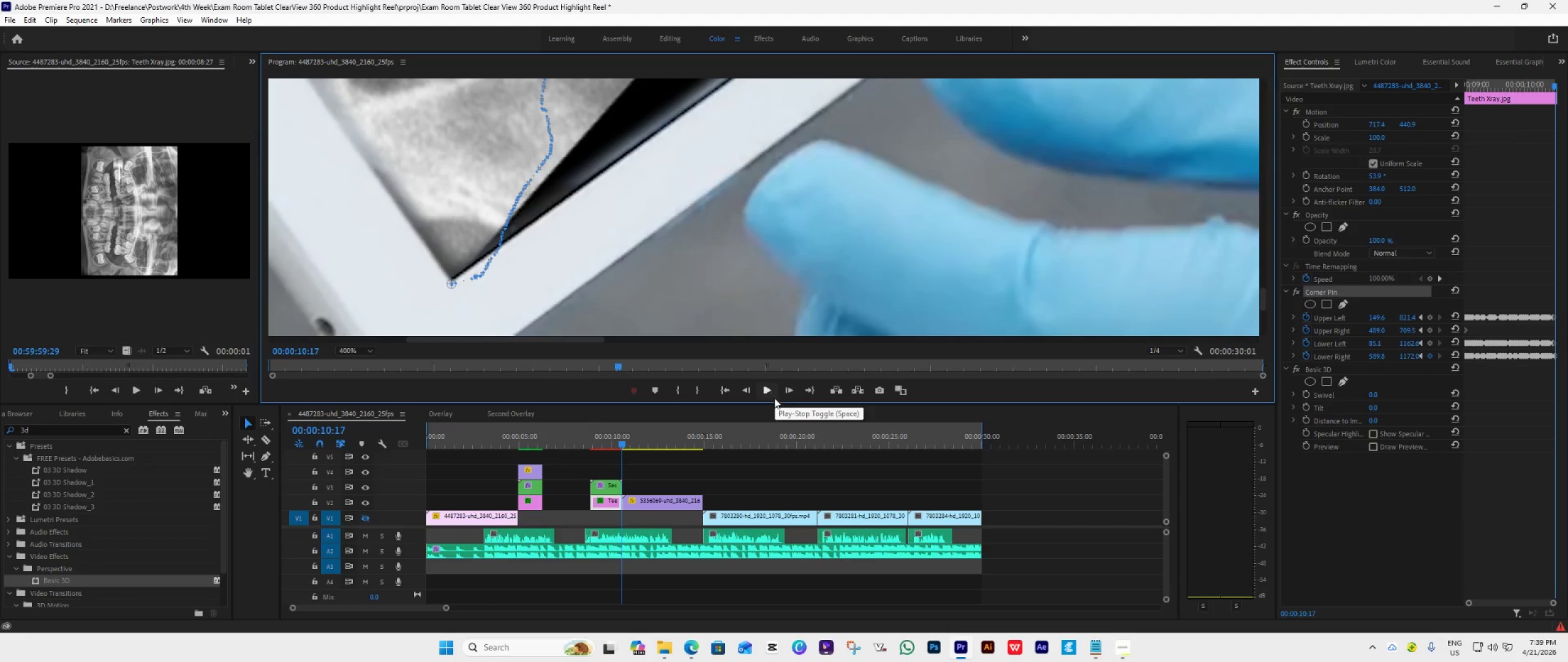 
double_click([790, 392])
 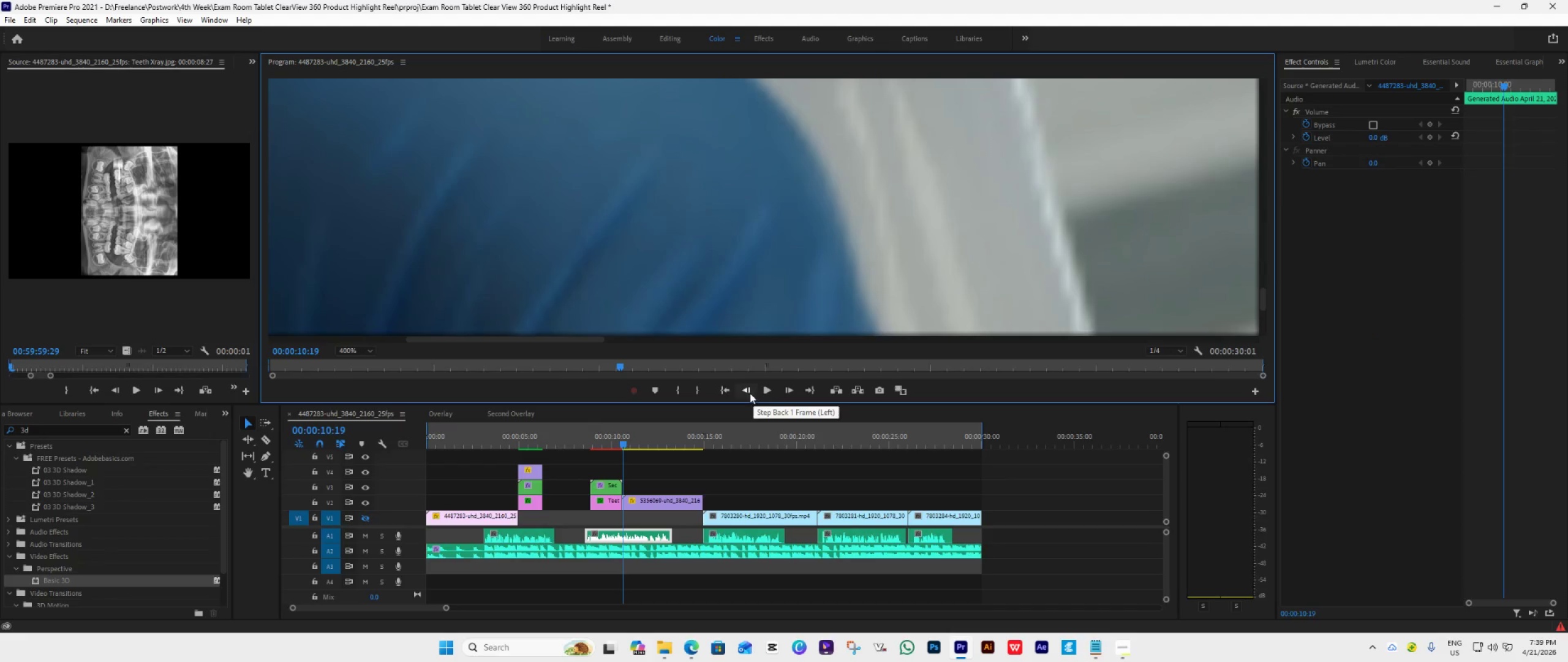 
double_click([747, 392])
 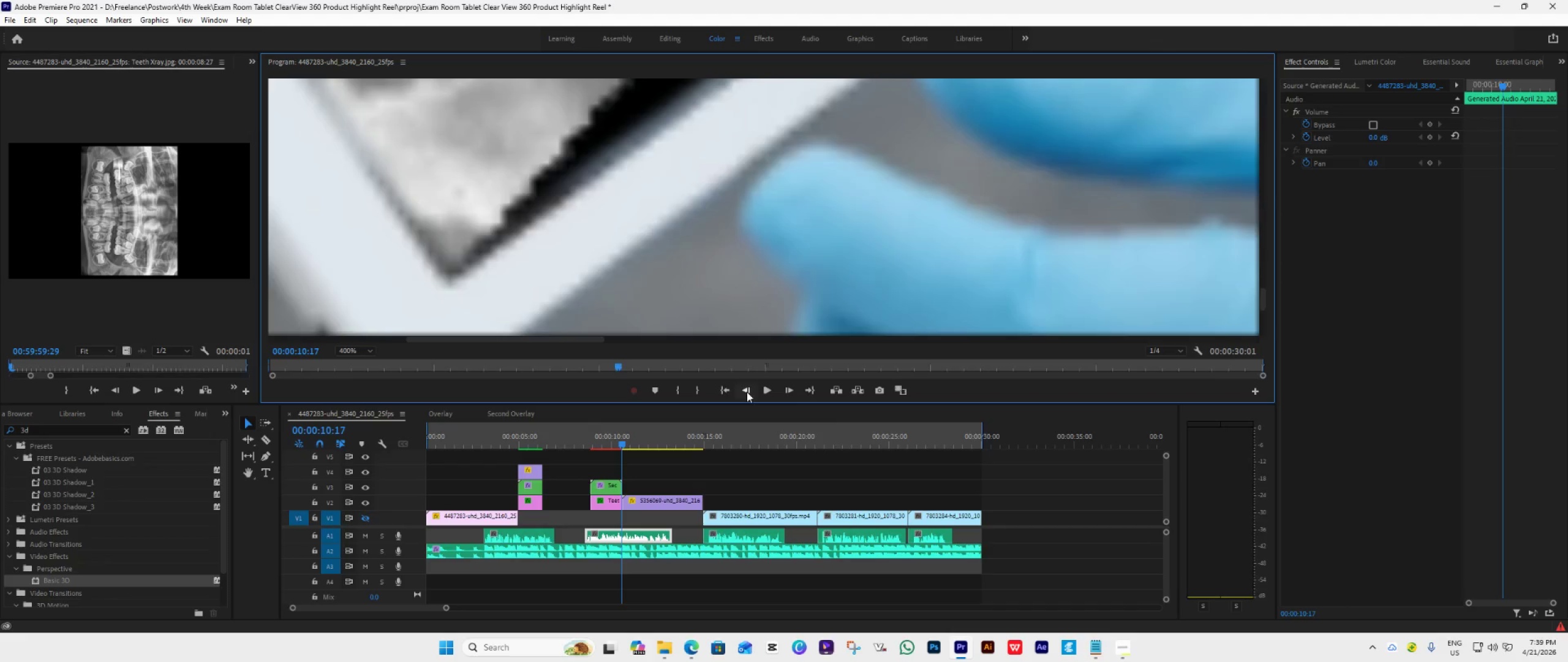 
triple_click([747, 392])
 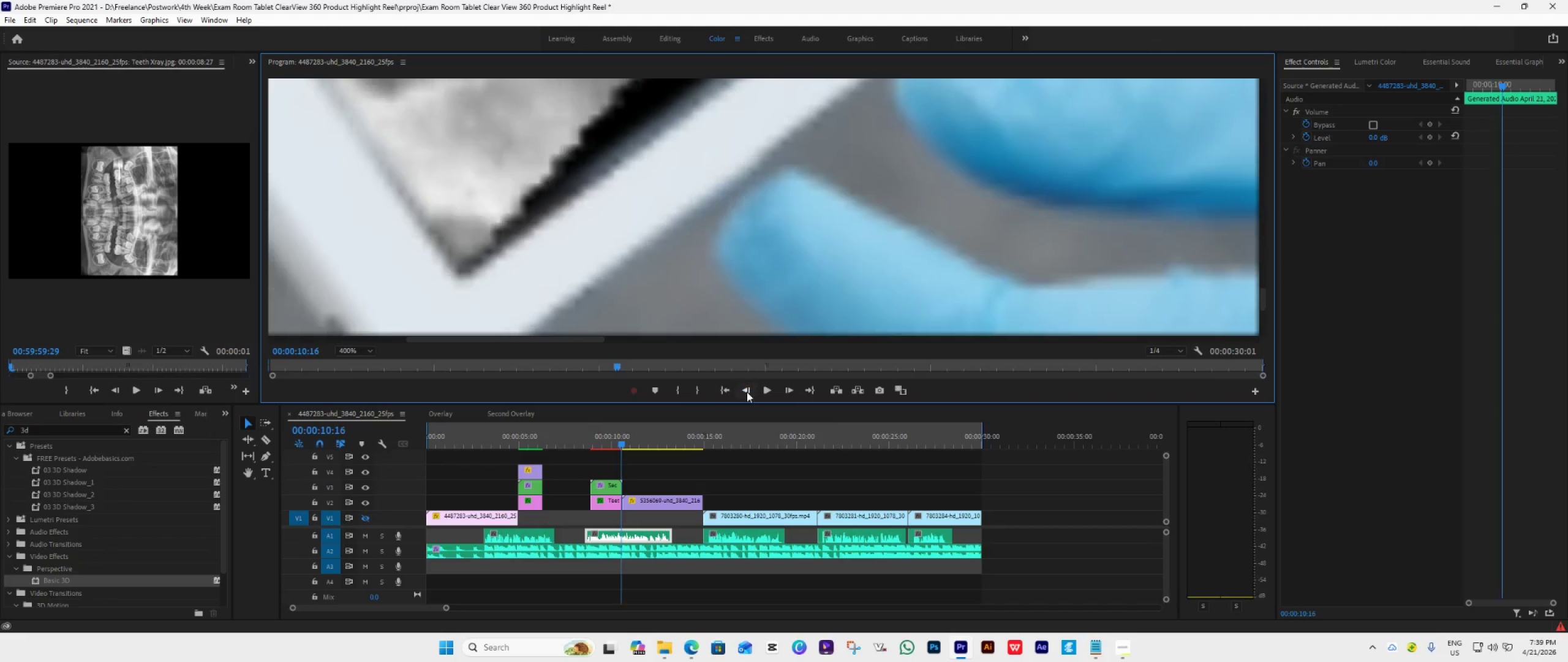 
triple_click([747, 392])
 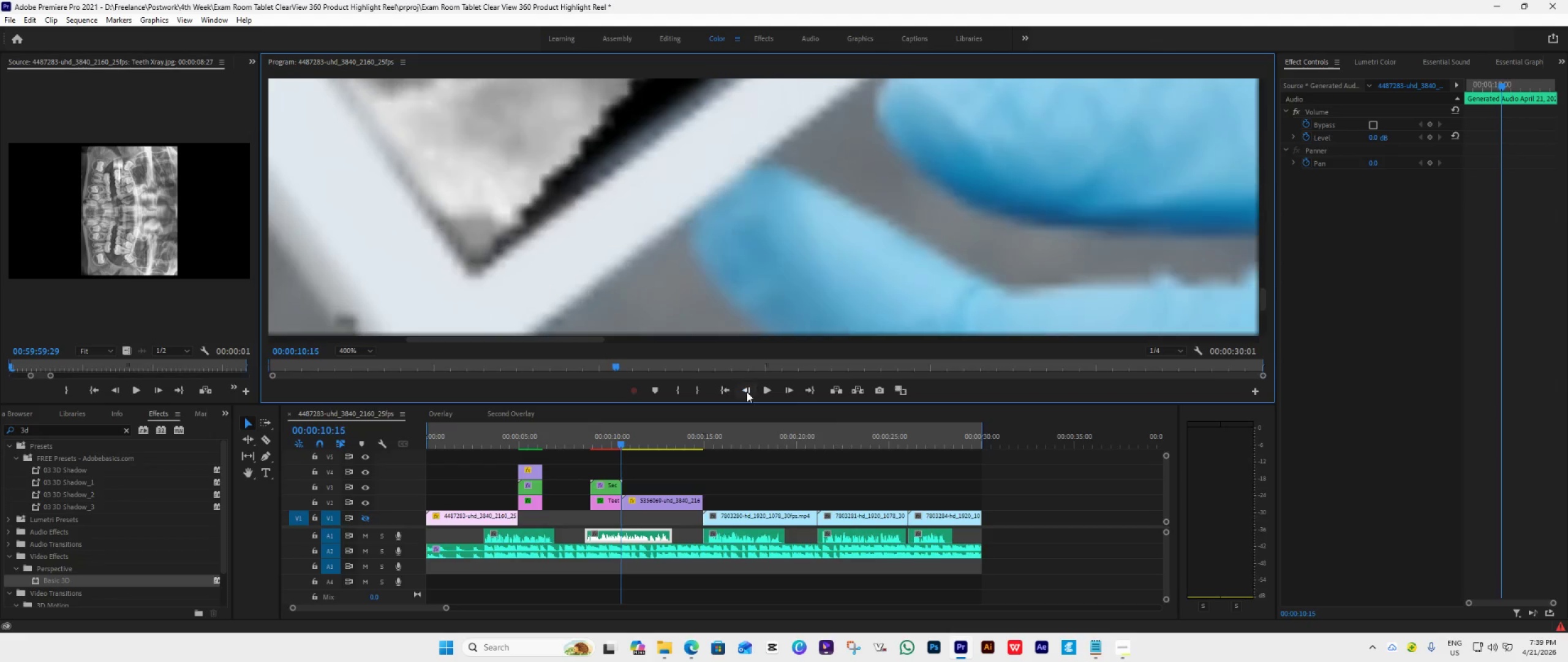 
triple_click([747, 392])
 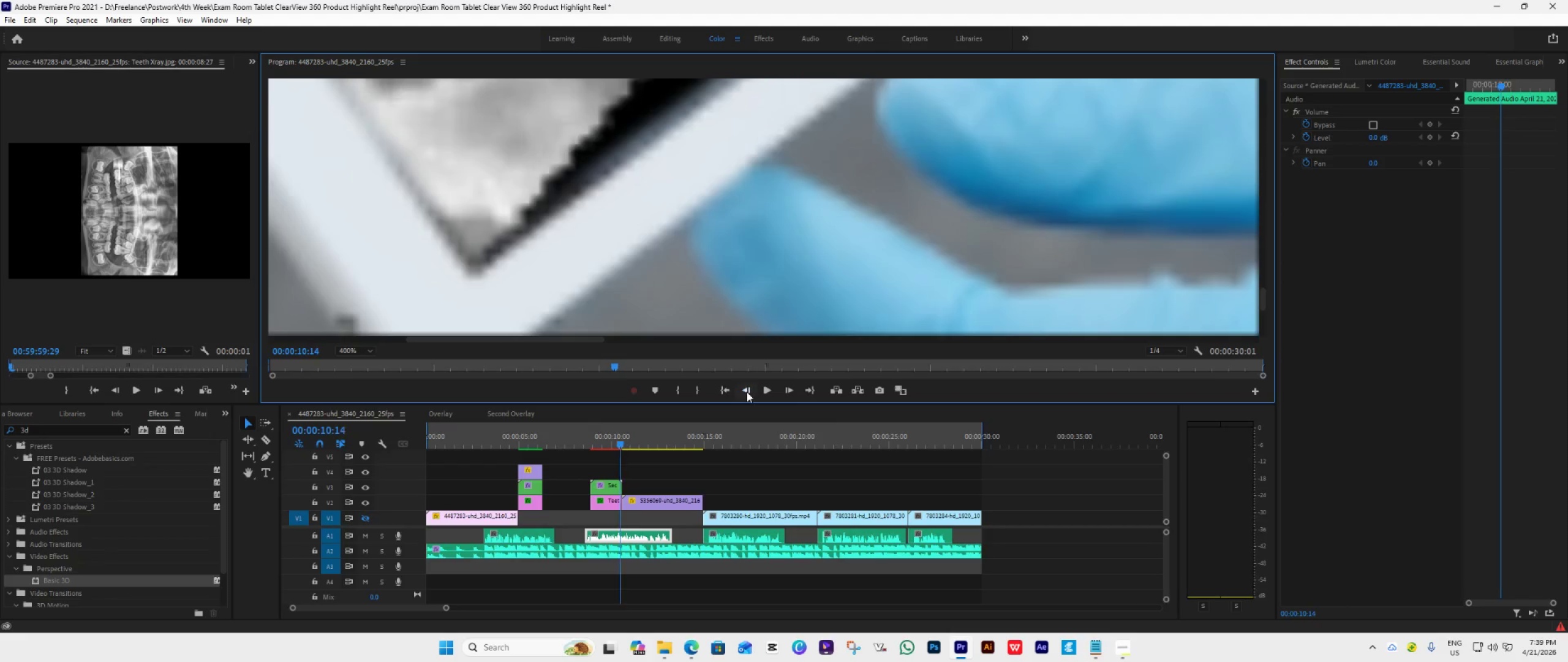 
triple_click([747, 392])
 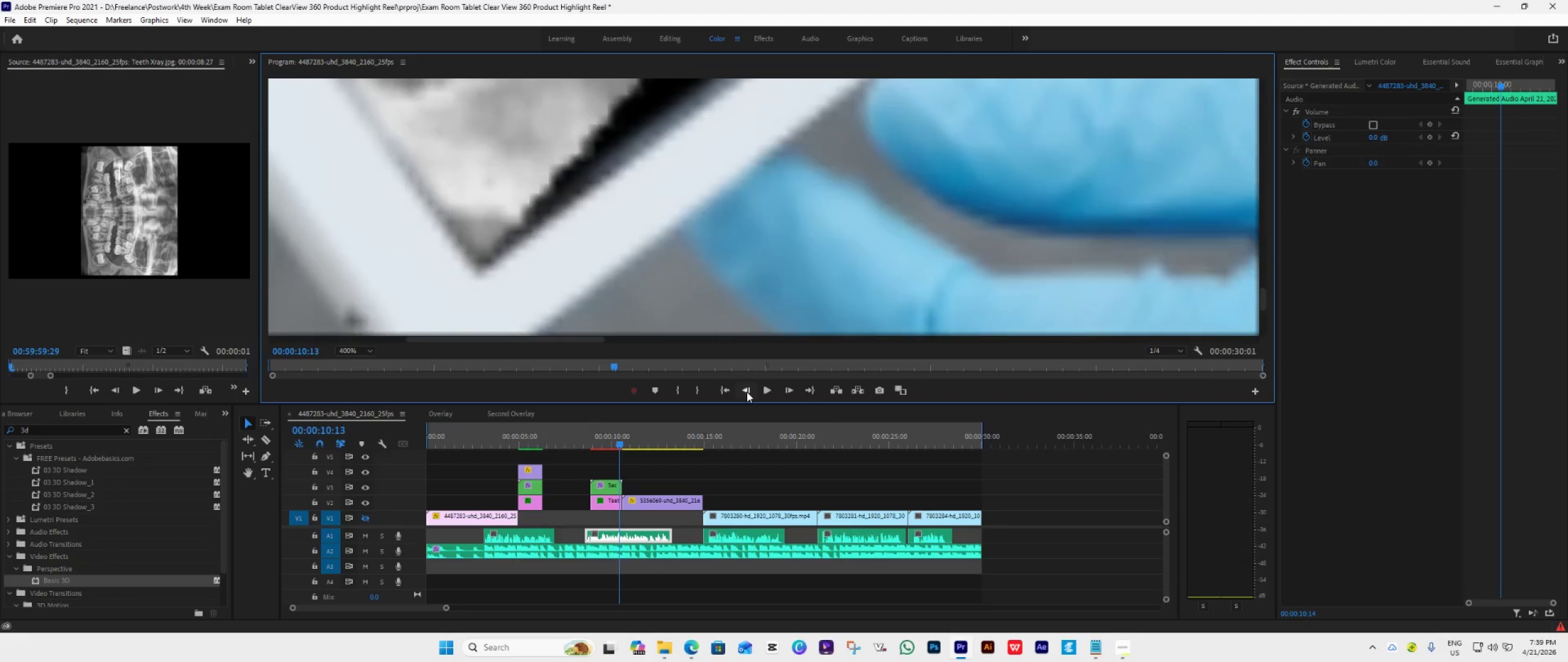 
triple_click([747, 392])
 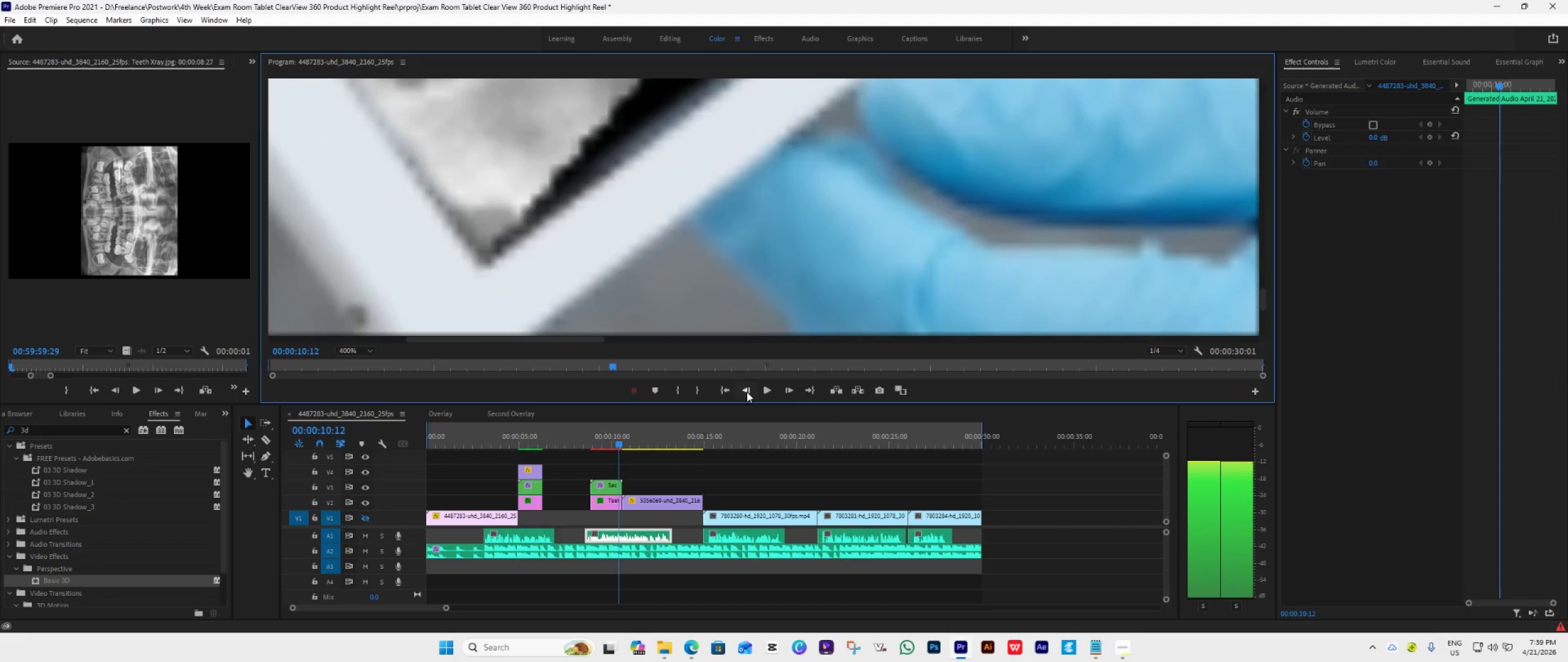 
triple_click([747, 392])
 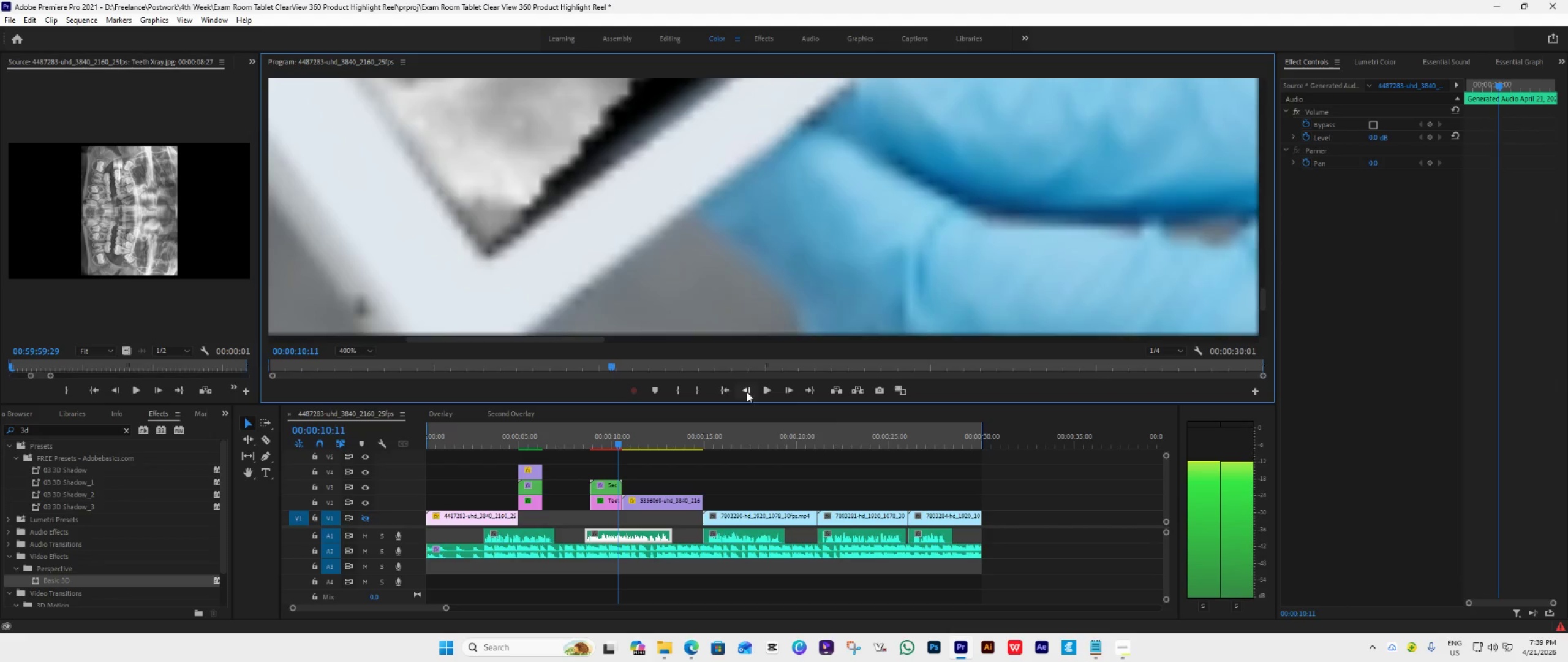 
triple_click([747, 392])
 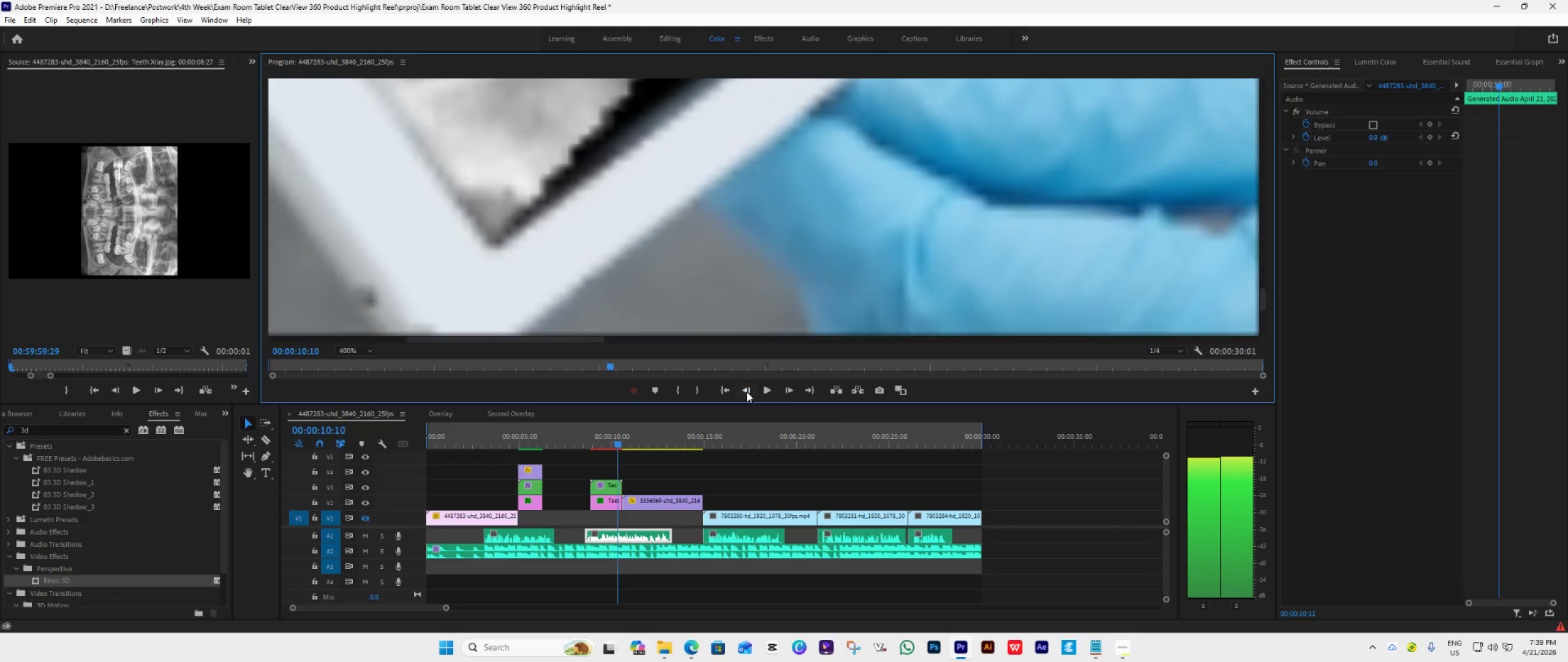 
triple_click([747, 392])
 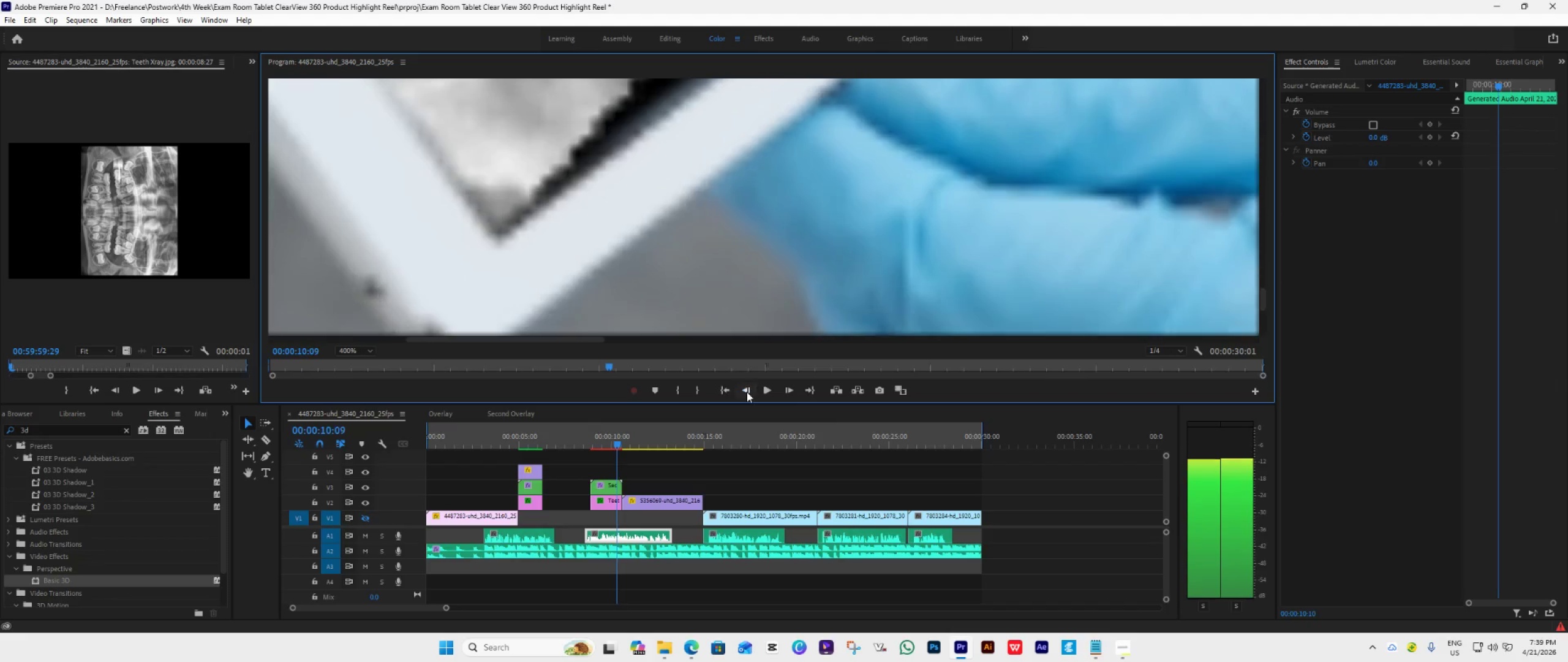 
triple_click([747, 392])
 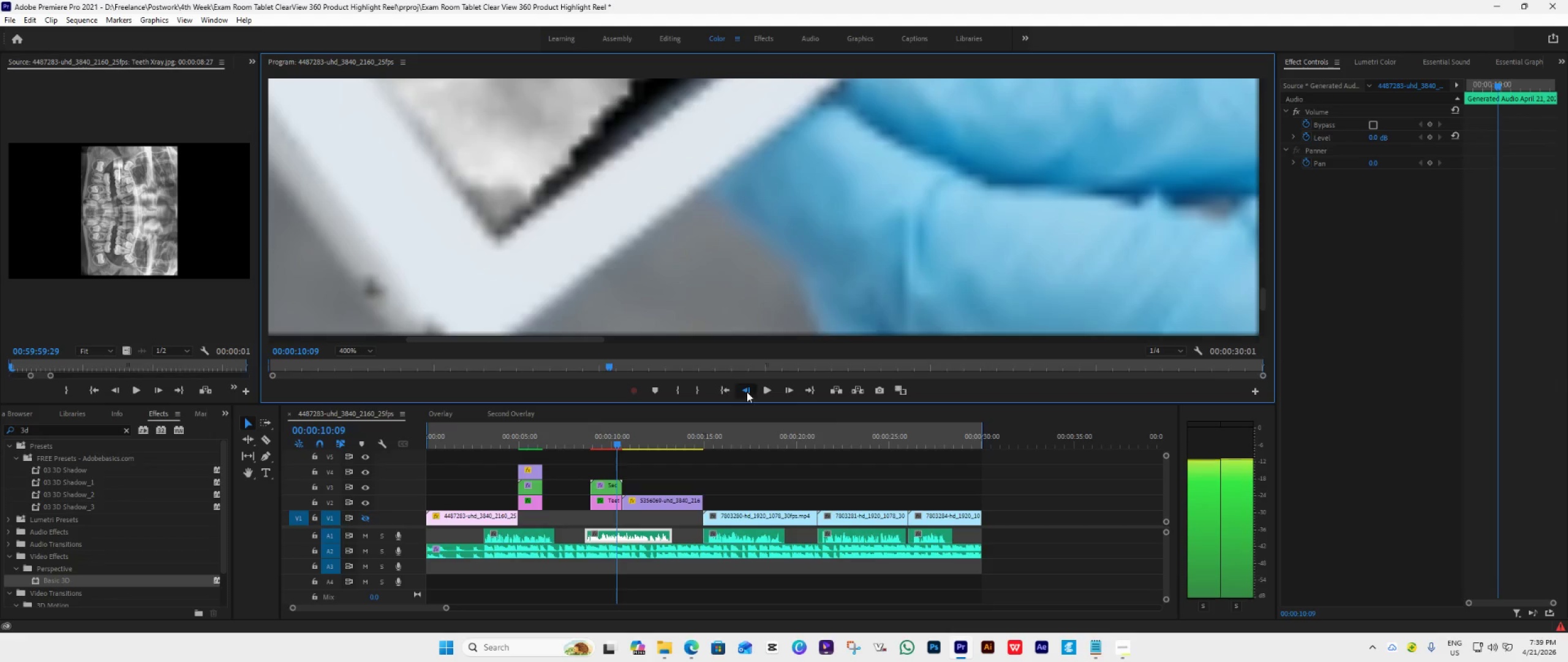 
triple_click([747, 392])
 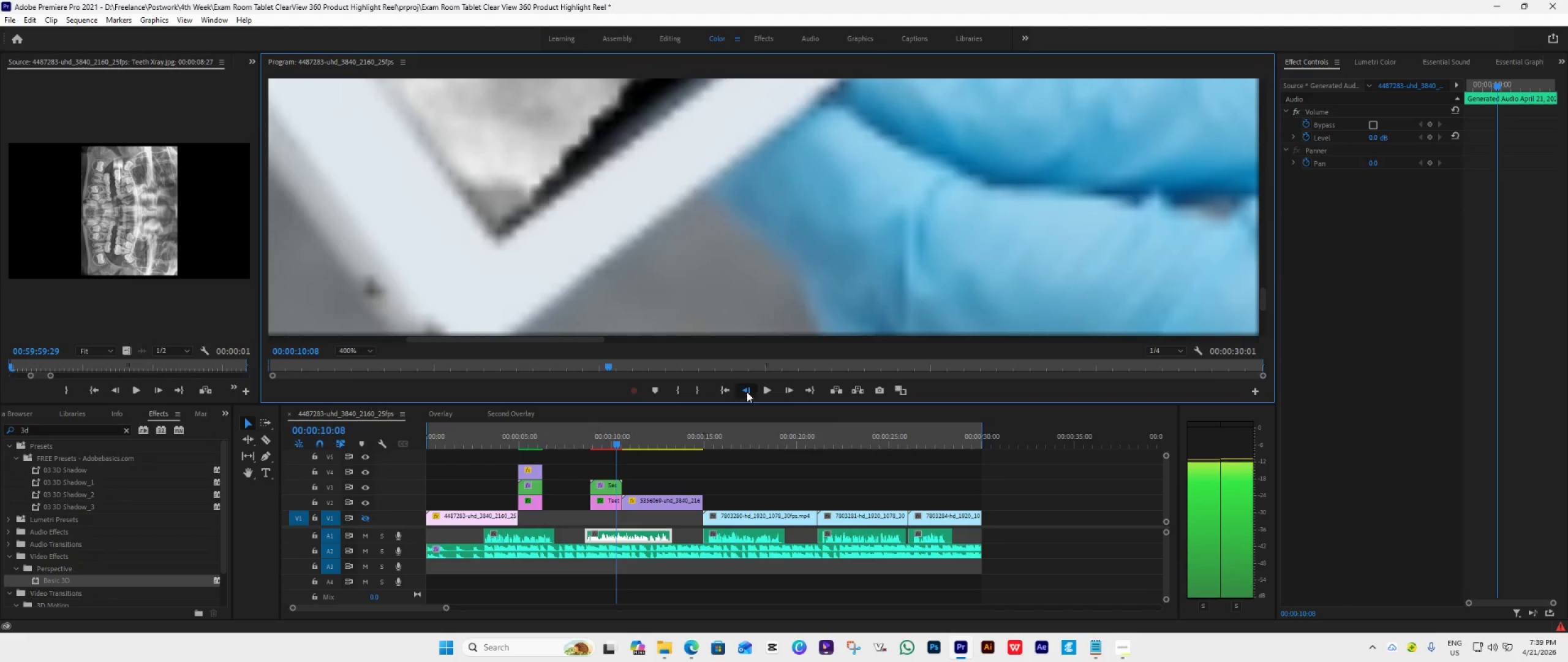 
triple_click([747, 392])
 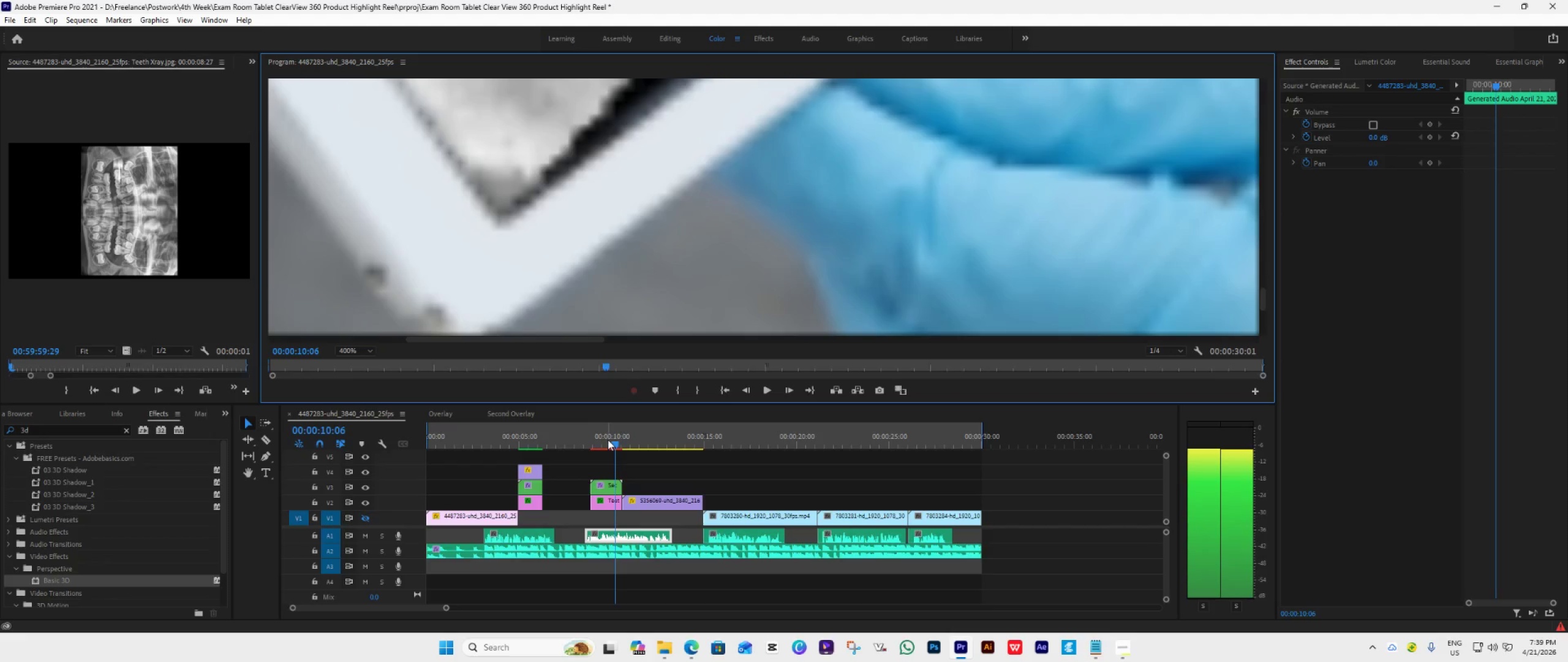 
left_click_drag(start_coordinate=[613, 443], to_coordinate=[589, 448])
 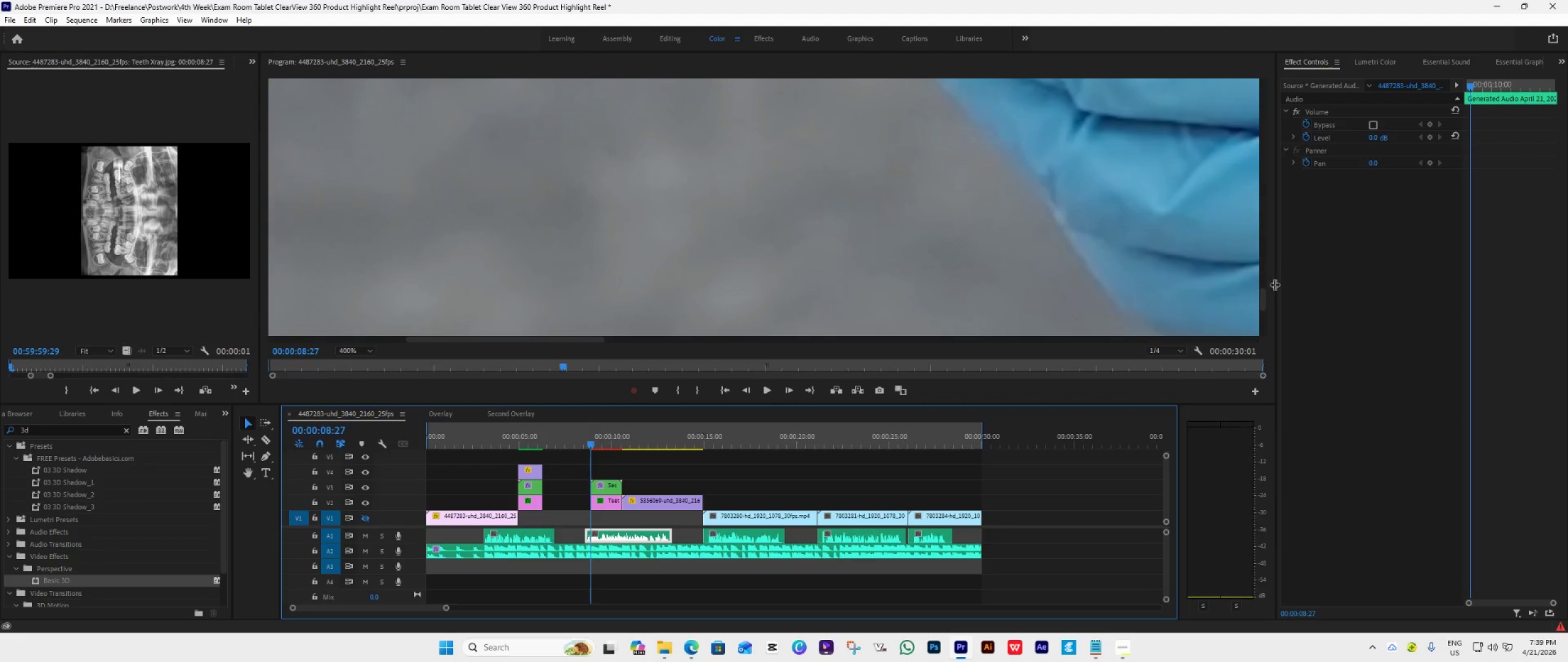 
left_click_drag(start_coordinate=[1264, 299], to_coordinate=[1252, 235])
 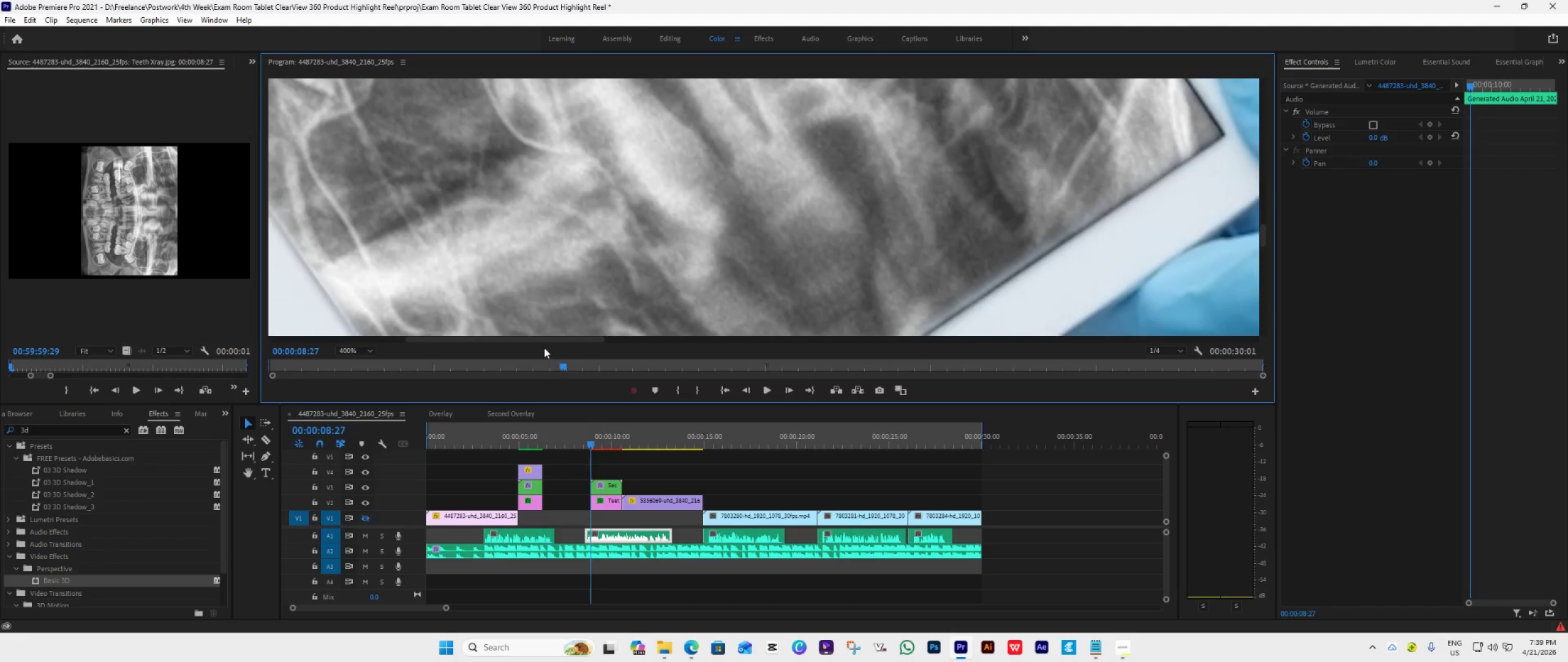 
left_click_drag(start_coordinate=[548, 339], to_coordinate=[655, 362])
 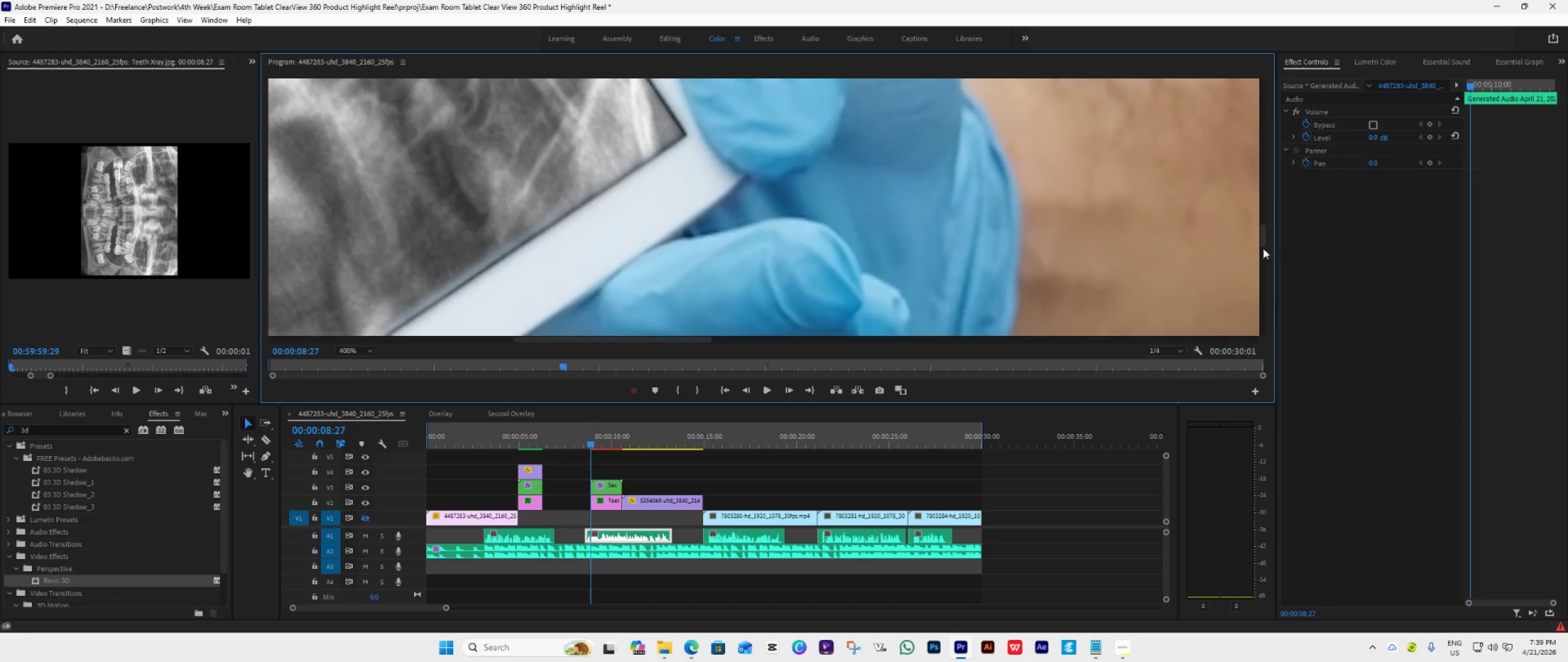 
left_click_drag(start_coordinate=[1261, 236], to_coordinate=[1261, 230])
 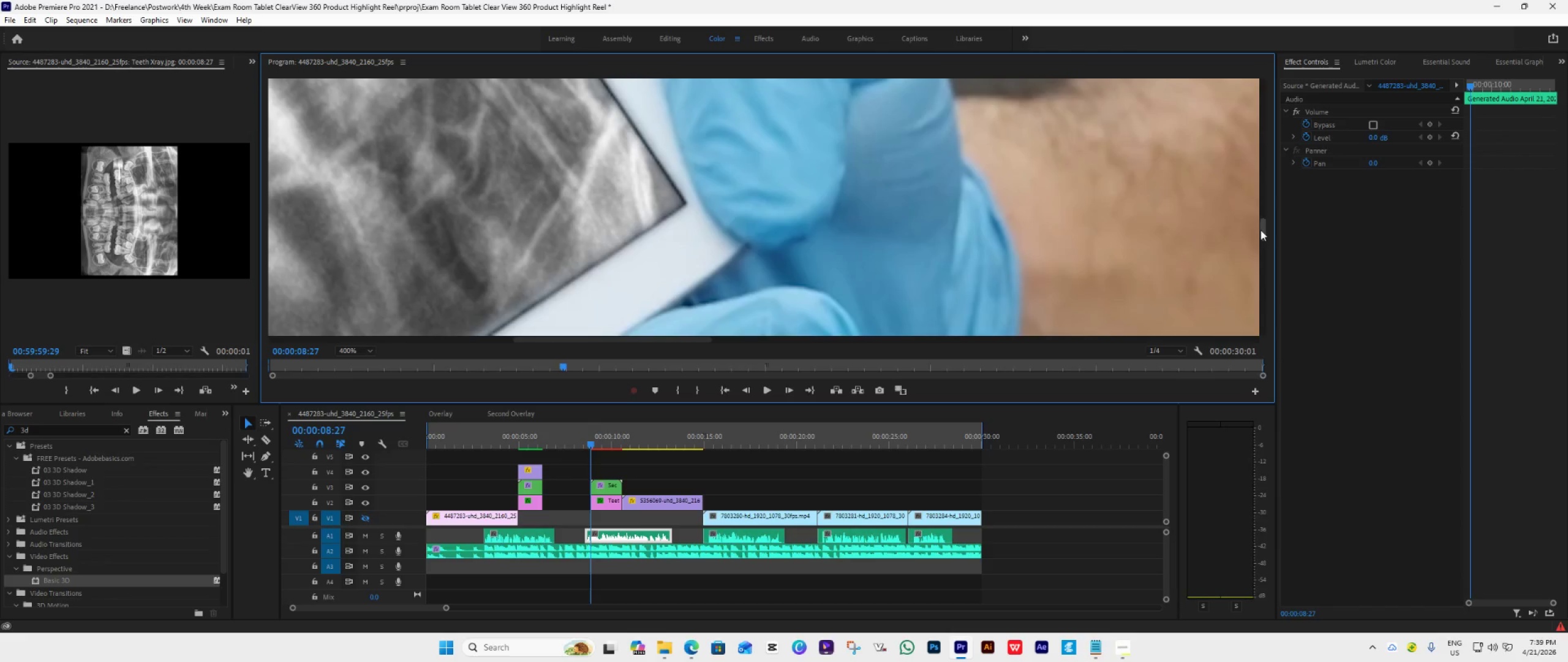 
left_click([1261, 230])
 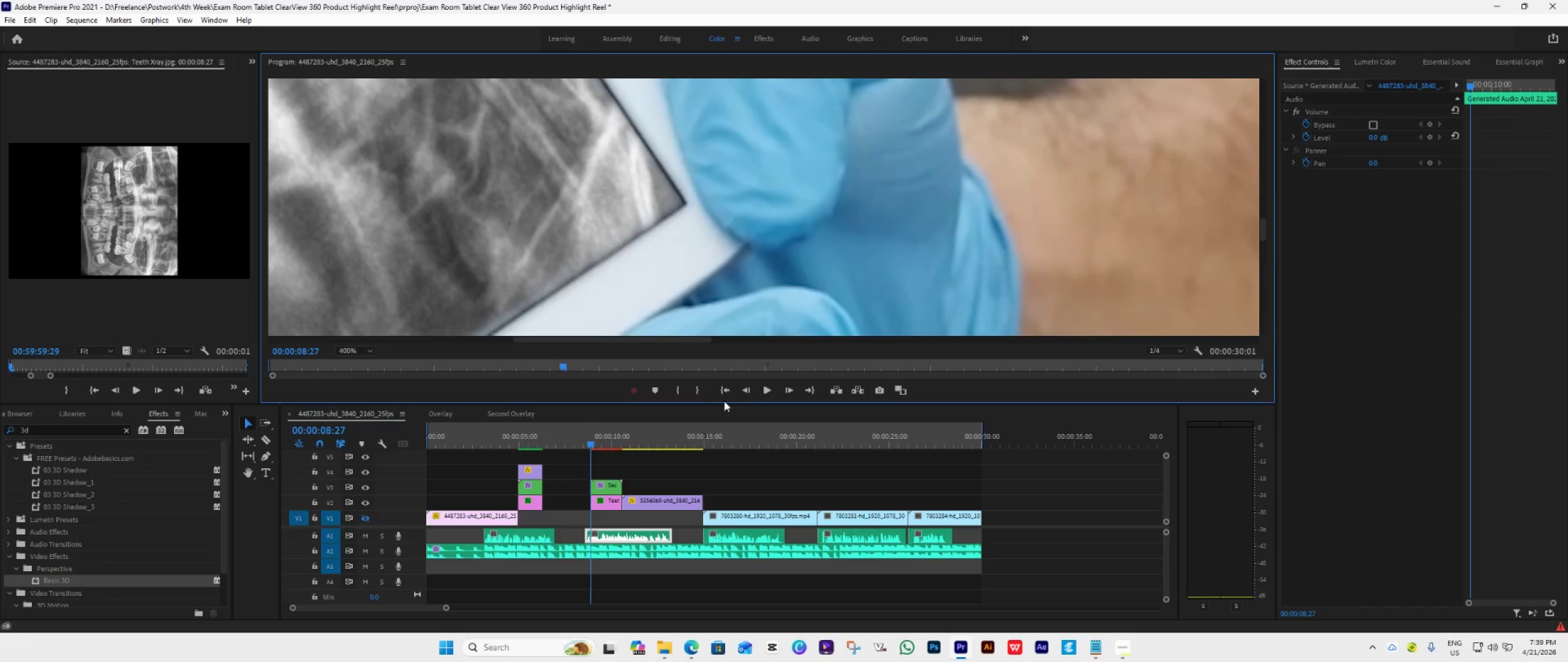 
left_click([757, 400])
 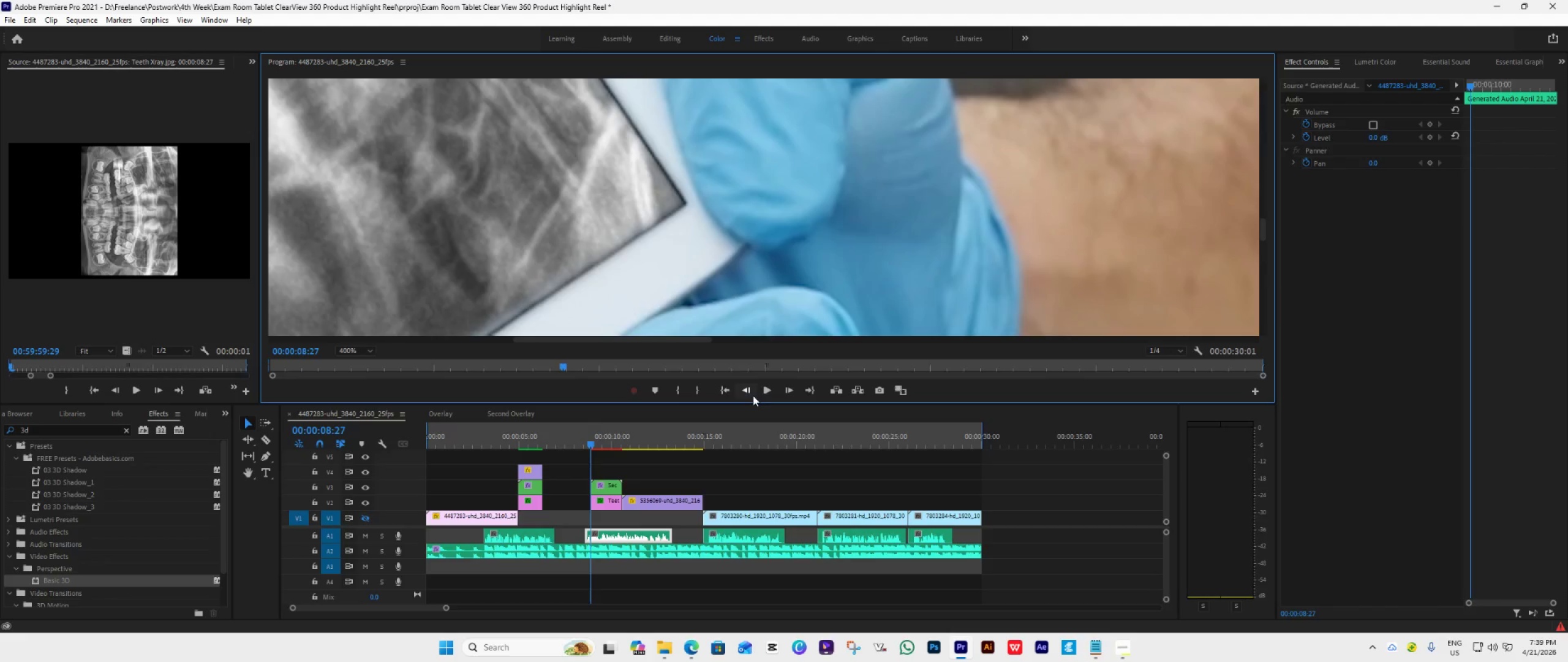 
left_click([750, 394])
 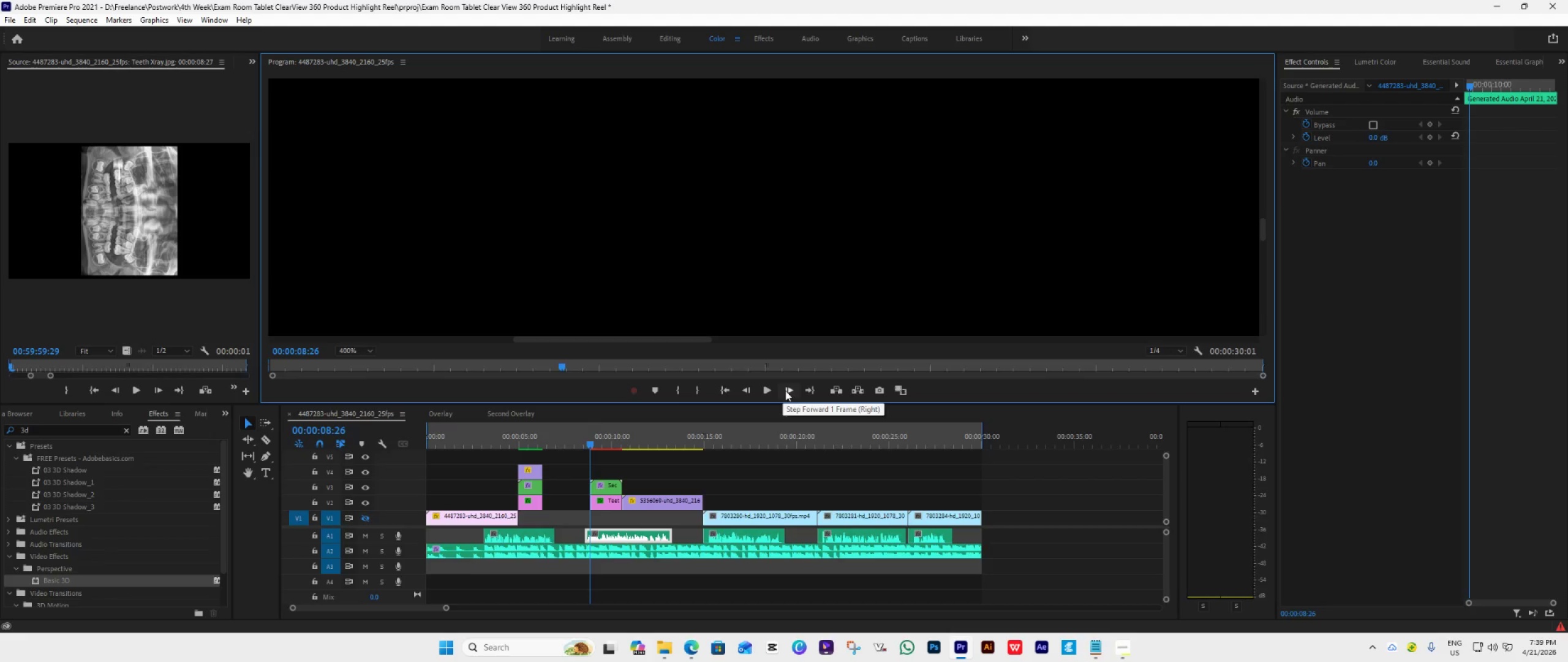 
left_click([790, 388])
 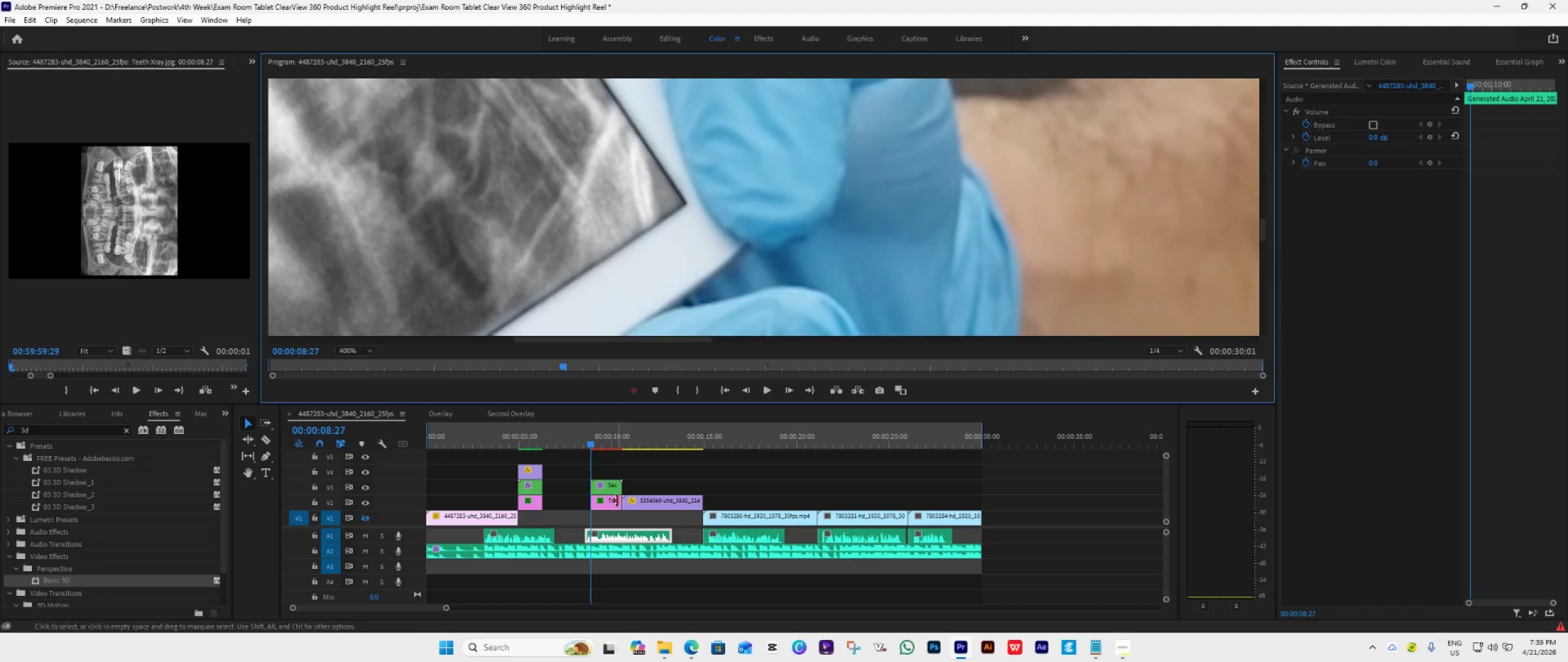 
left_click([607, 503])
 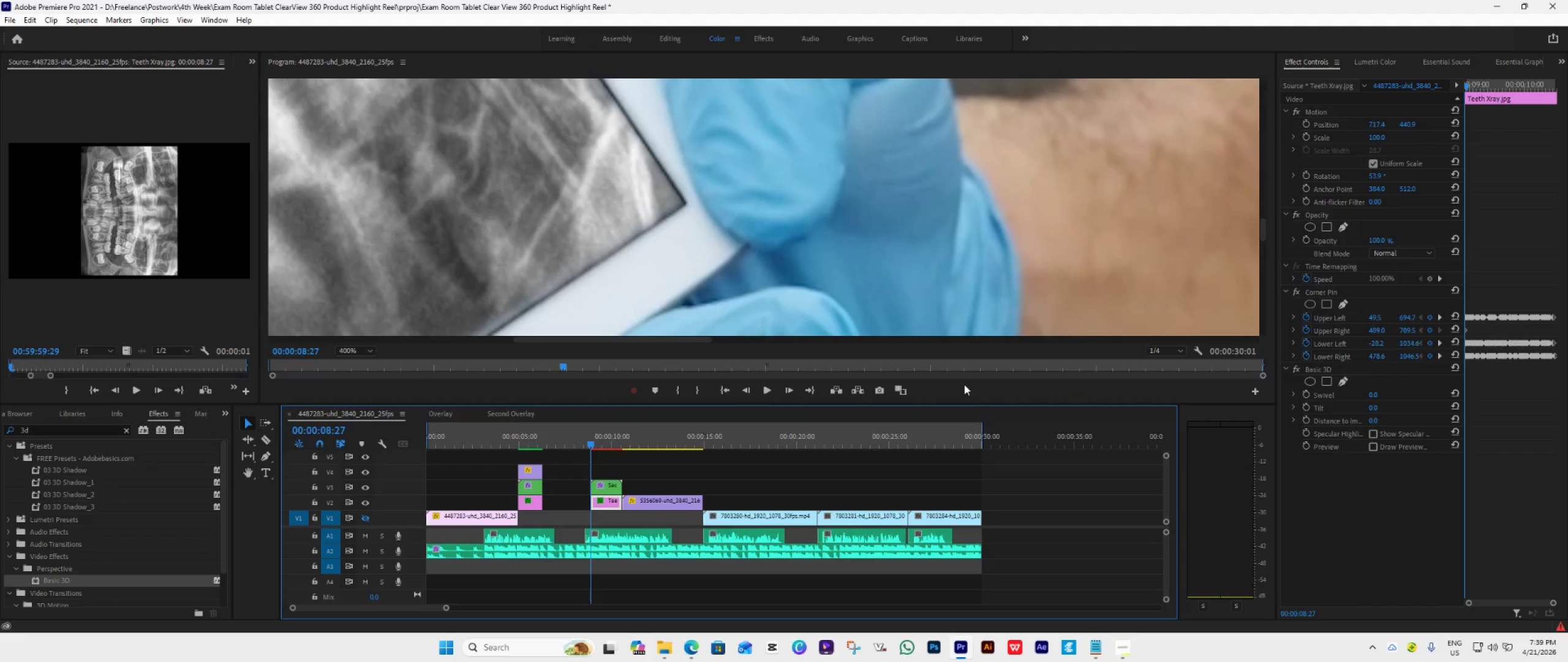 
wait(19.31)
 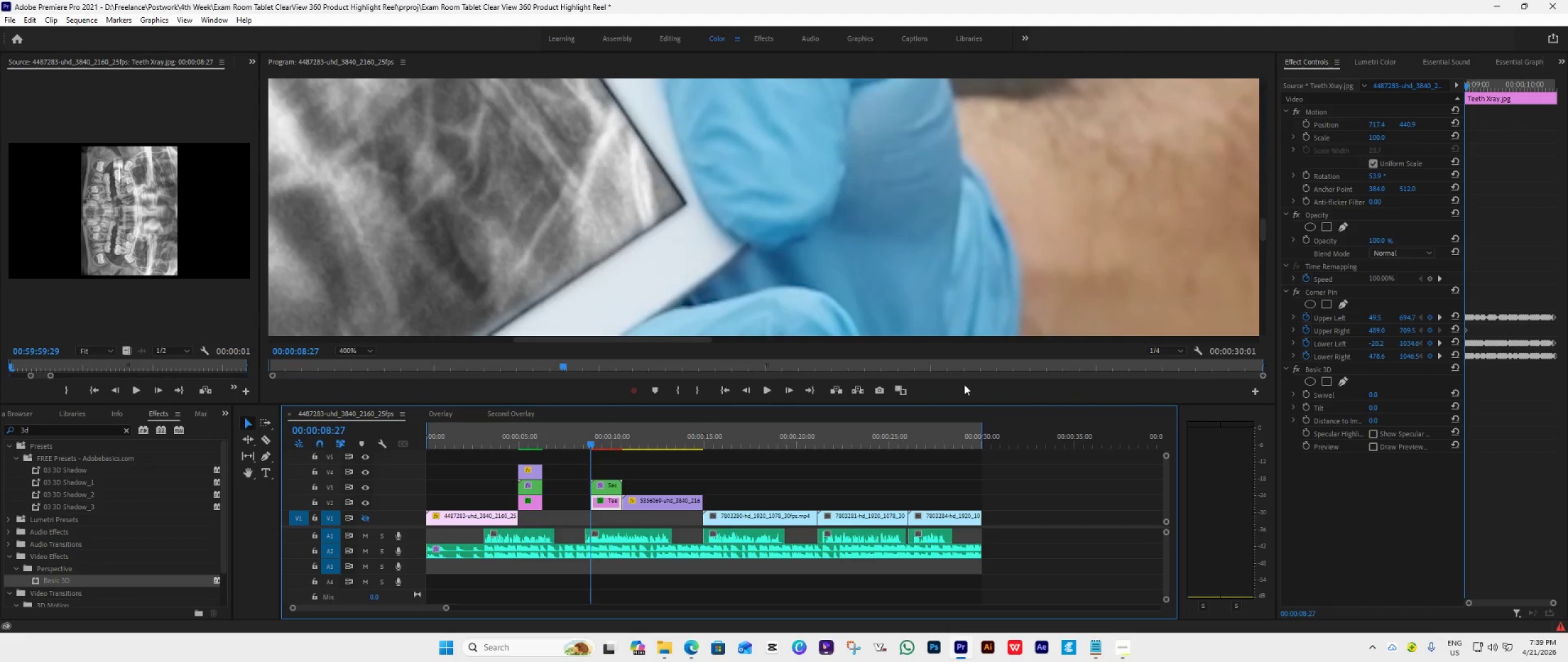 
left_click([611, 505])
 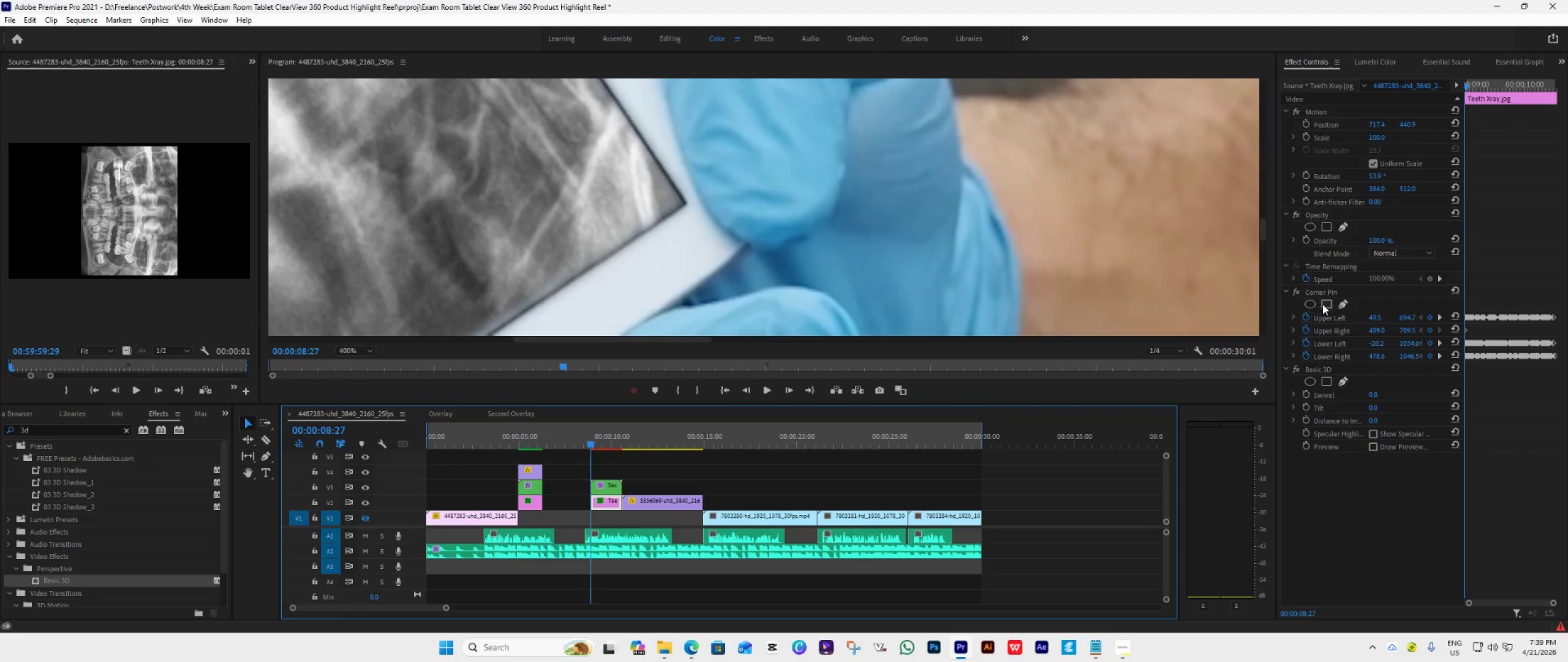 
left_click([1327, 293])
 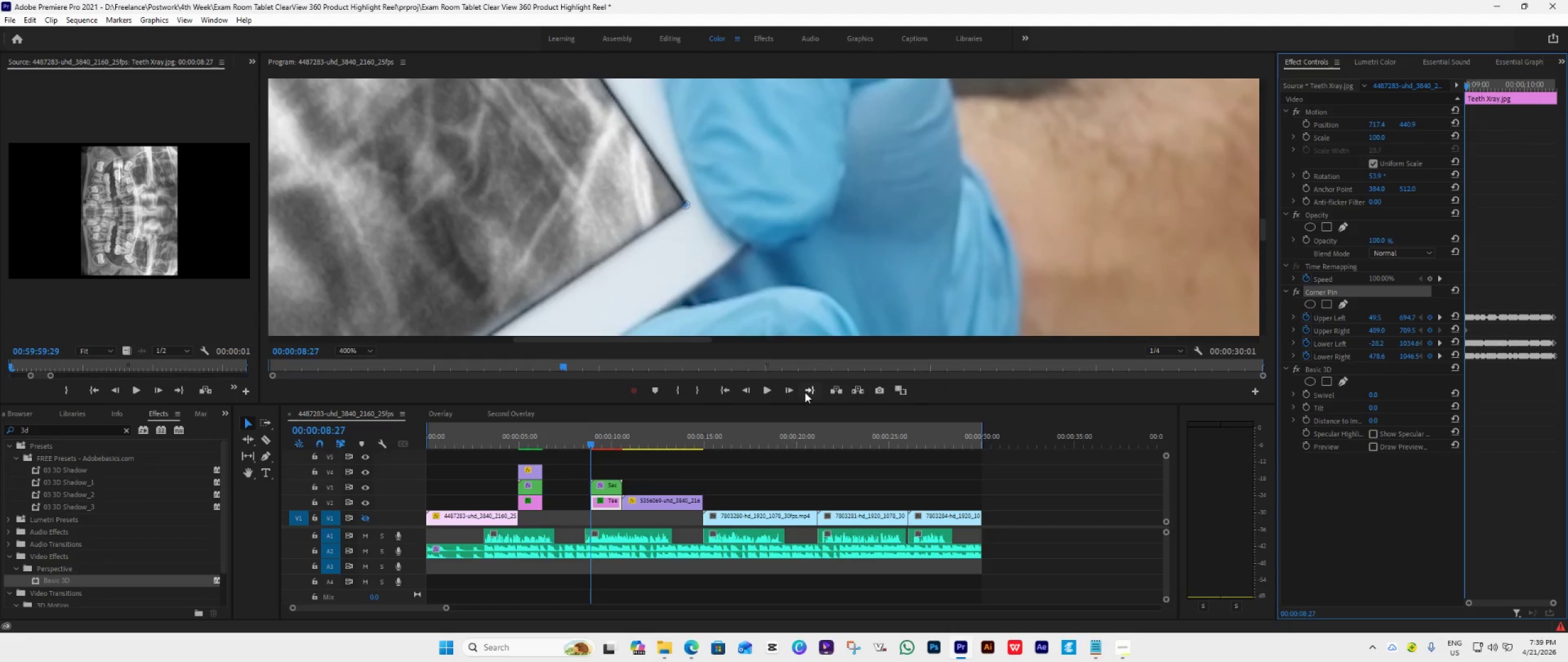 
left_click([794, 389])
 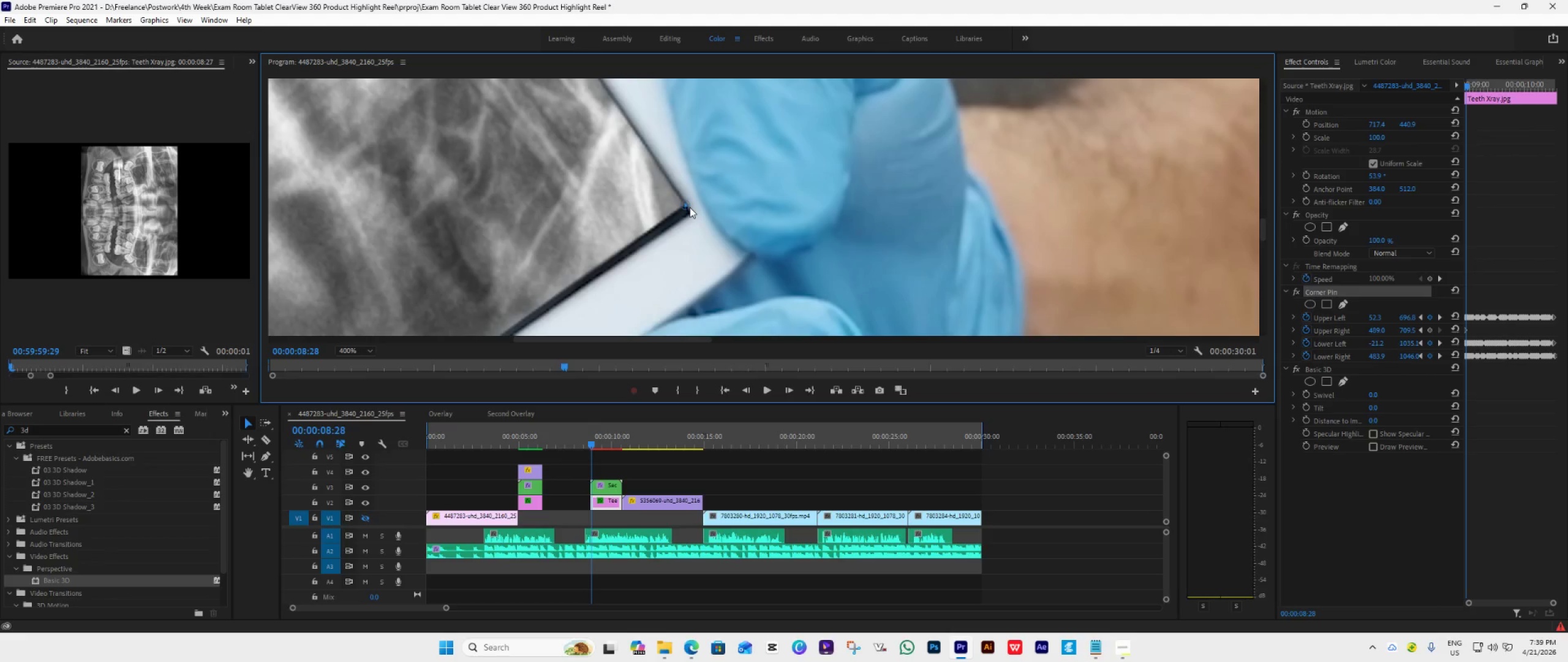 
left_click_drag(start_coordinate=[687, 205], to_coordinate=[693, 214])
 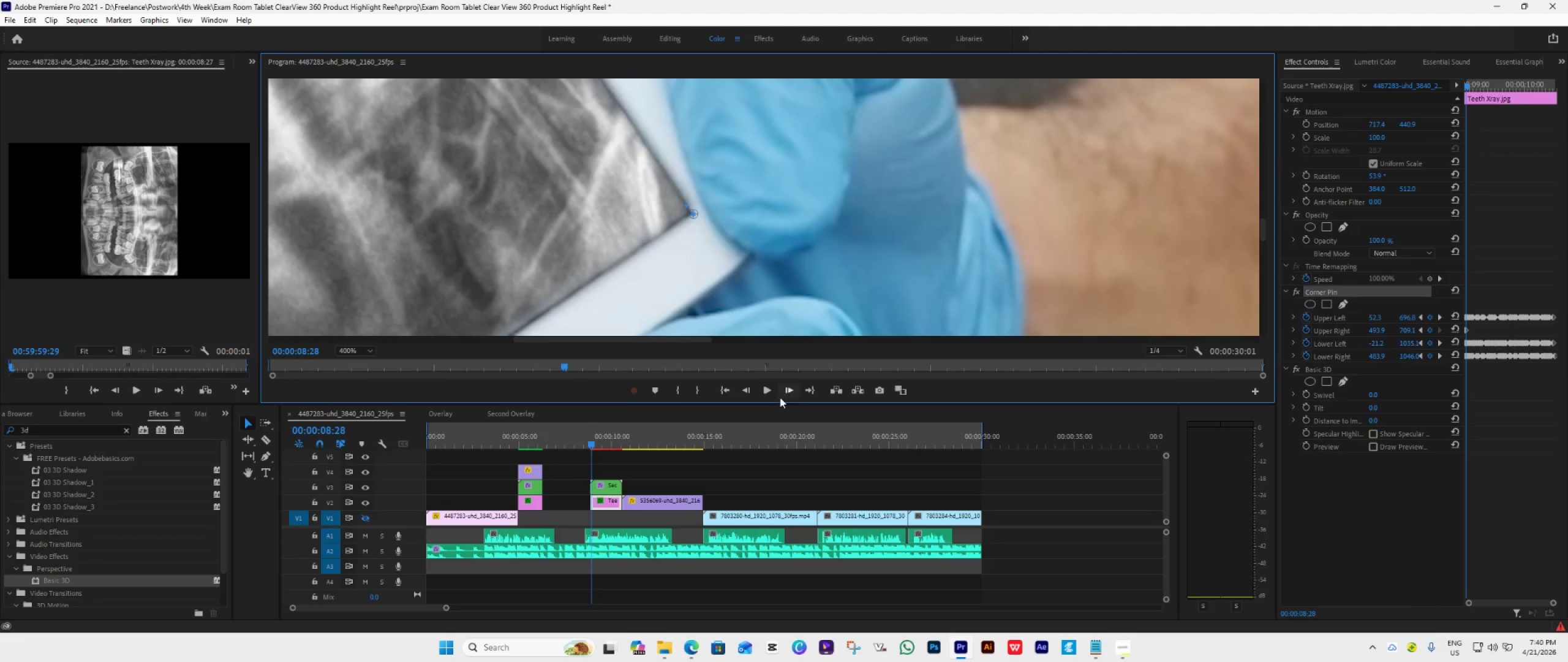 
left_click([790, 391])
 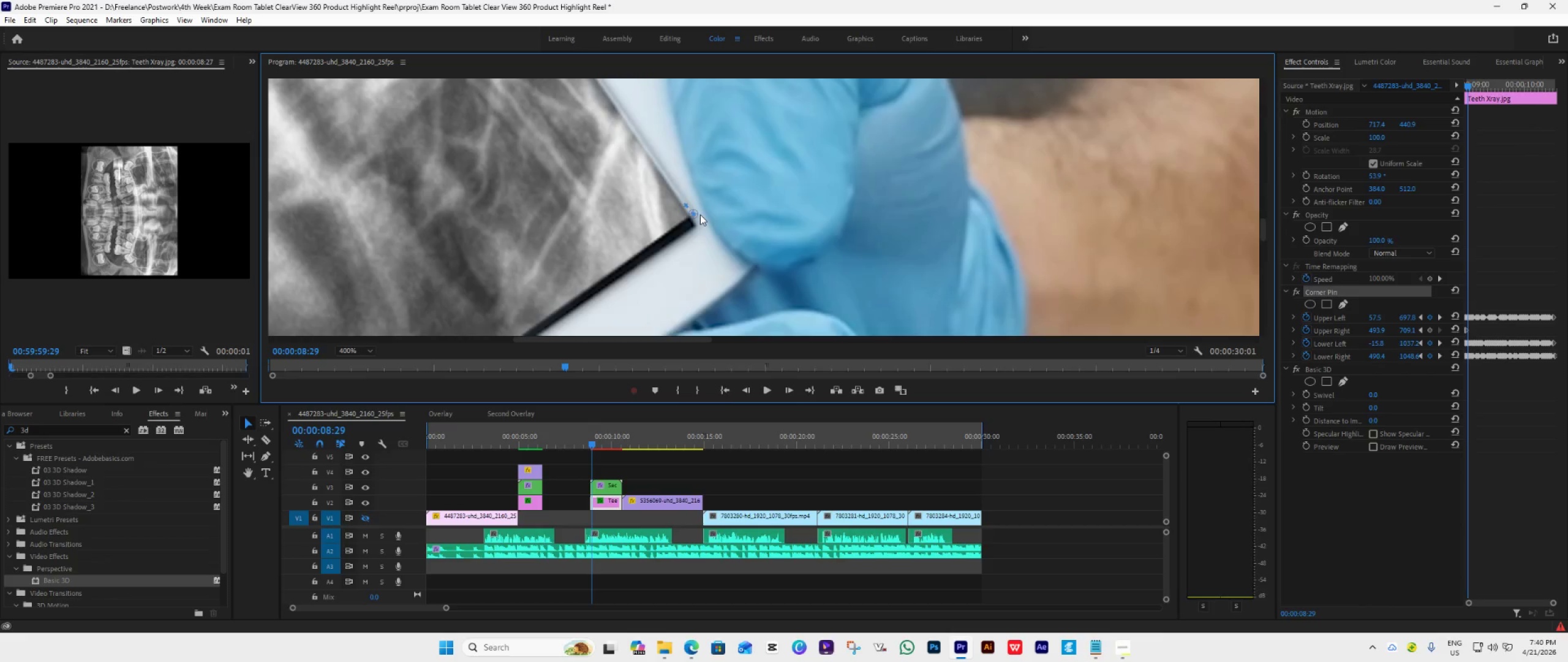 
wait(8.44)
 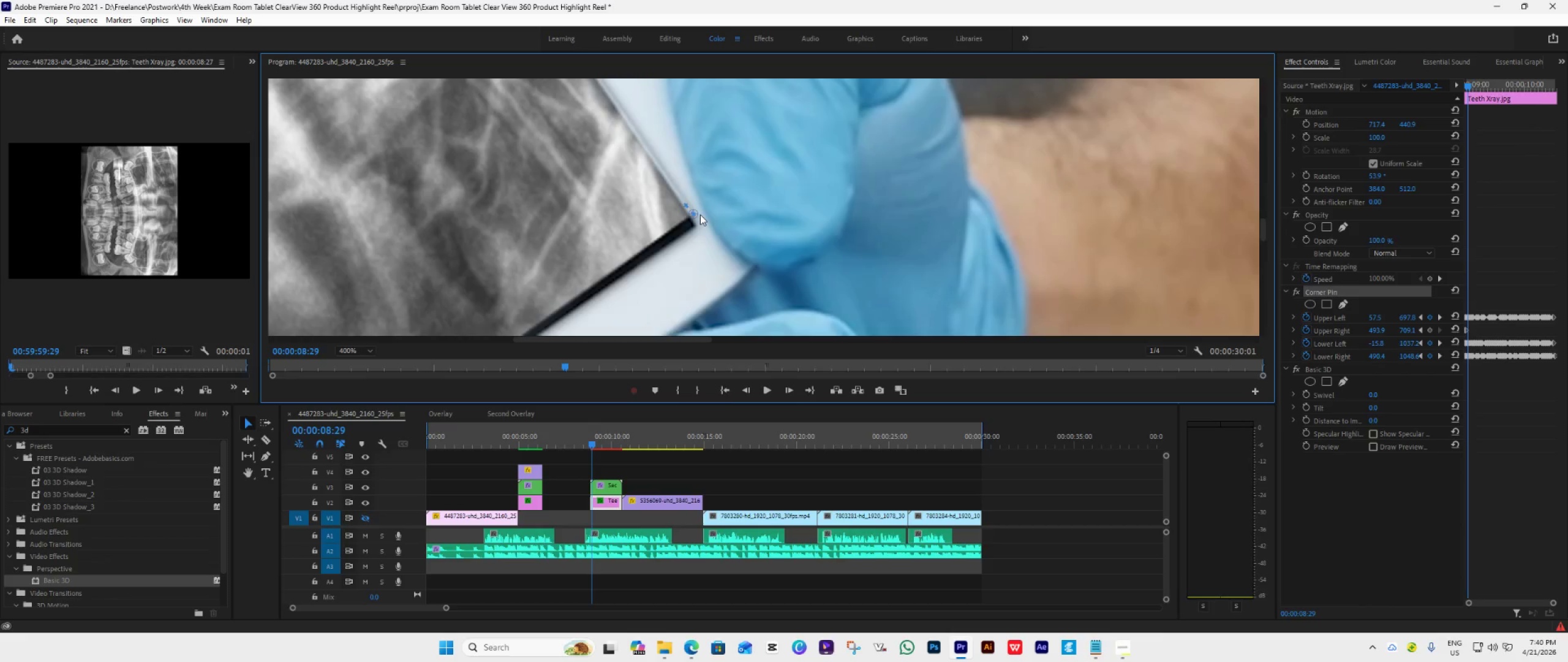 
left_click_drag(start_coordinate=[696, 211], to_coordinate=[699, 227])
 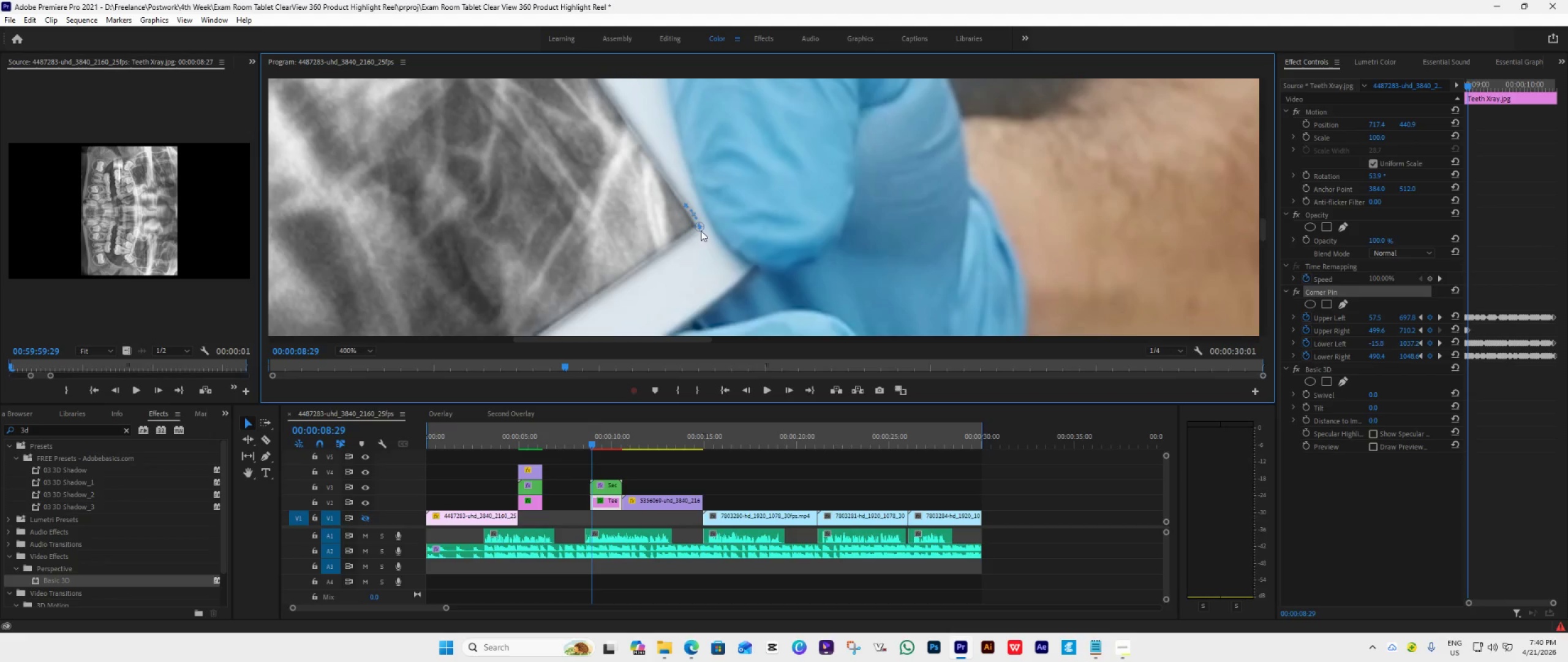 
left_click_drag(start_coordinate=[702, 228], to_coordinate=[698, 227])
 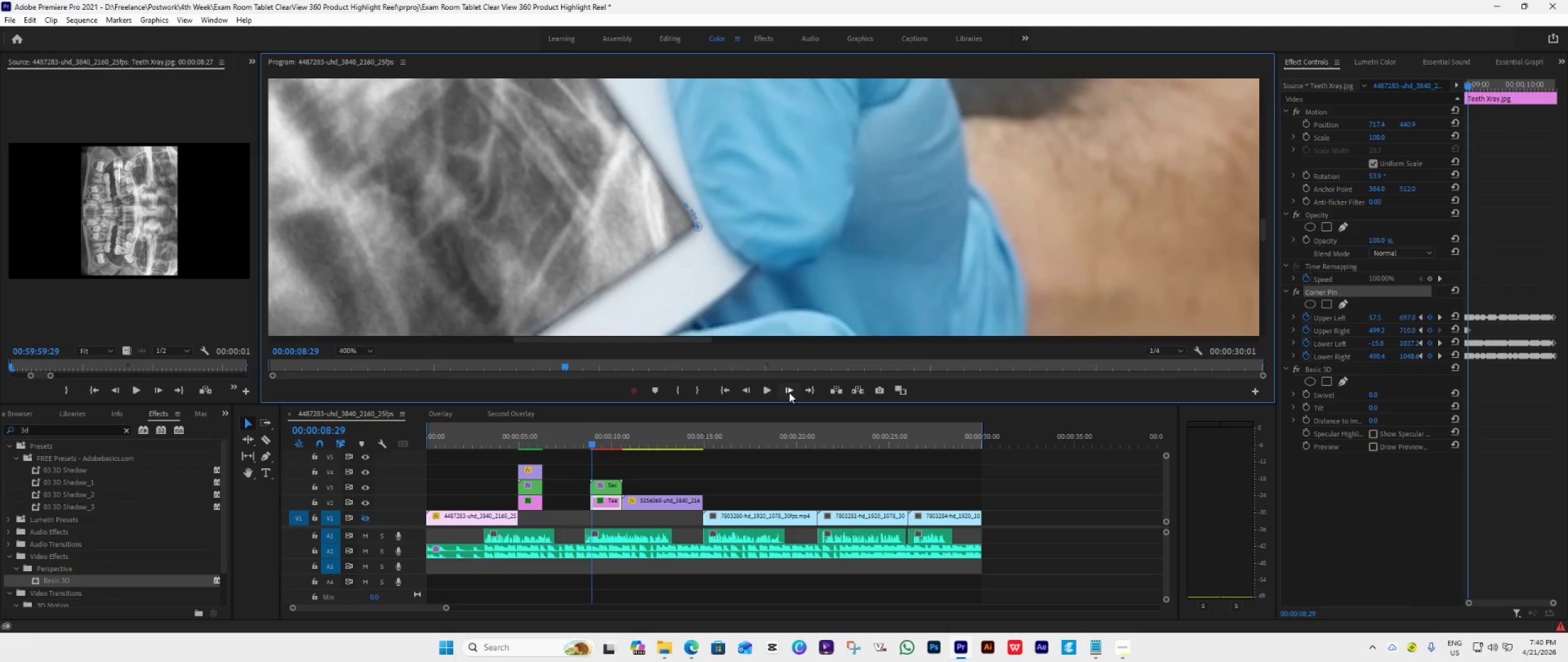 
double_click([785, 388])
 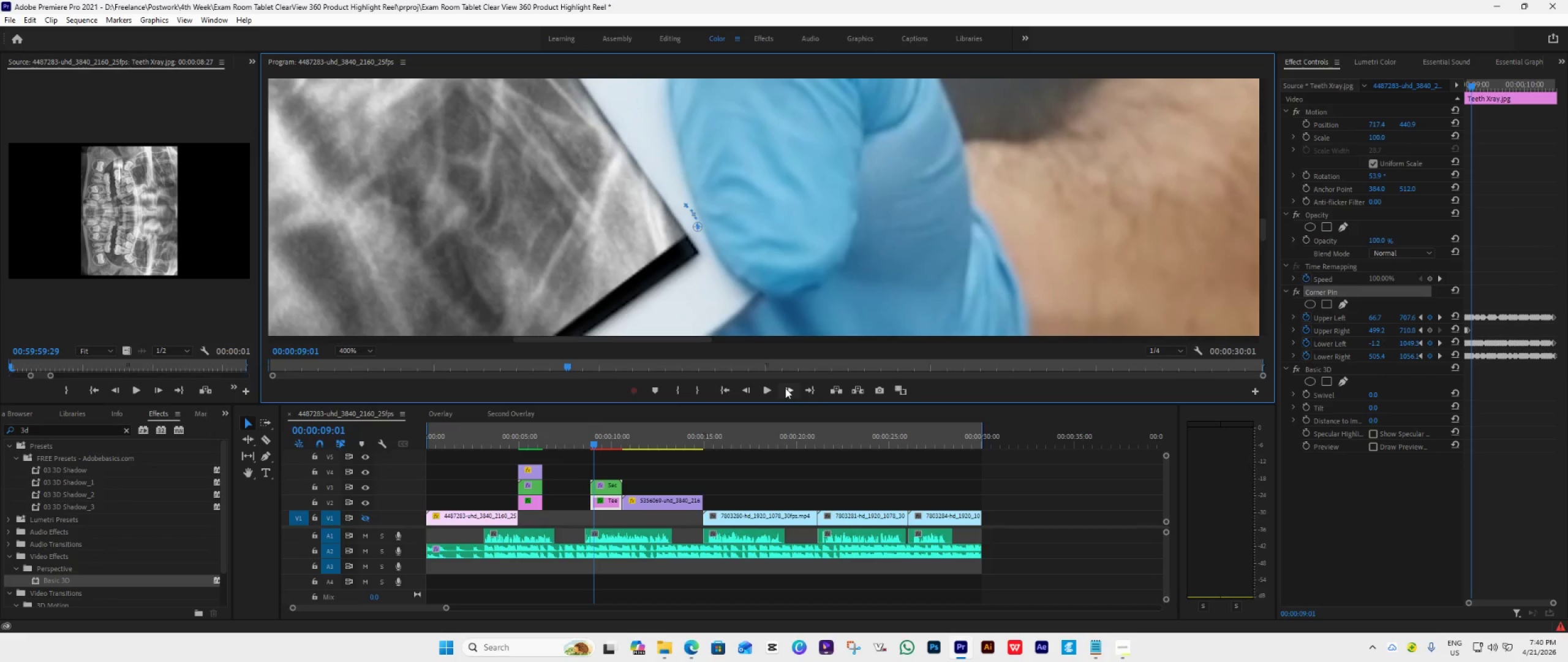 
wait(10.61)
 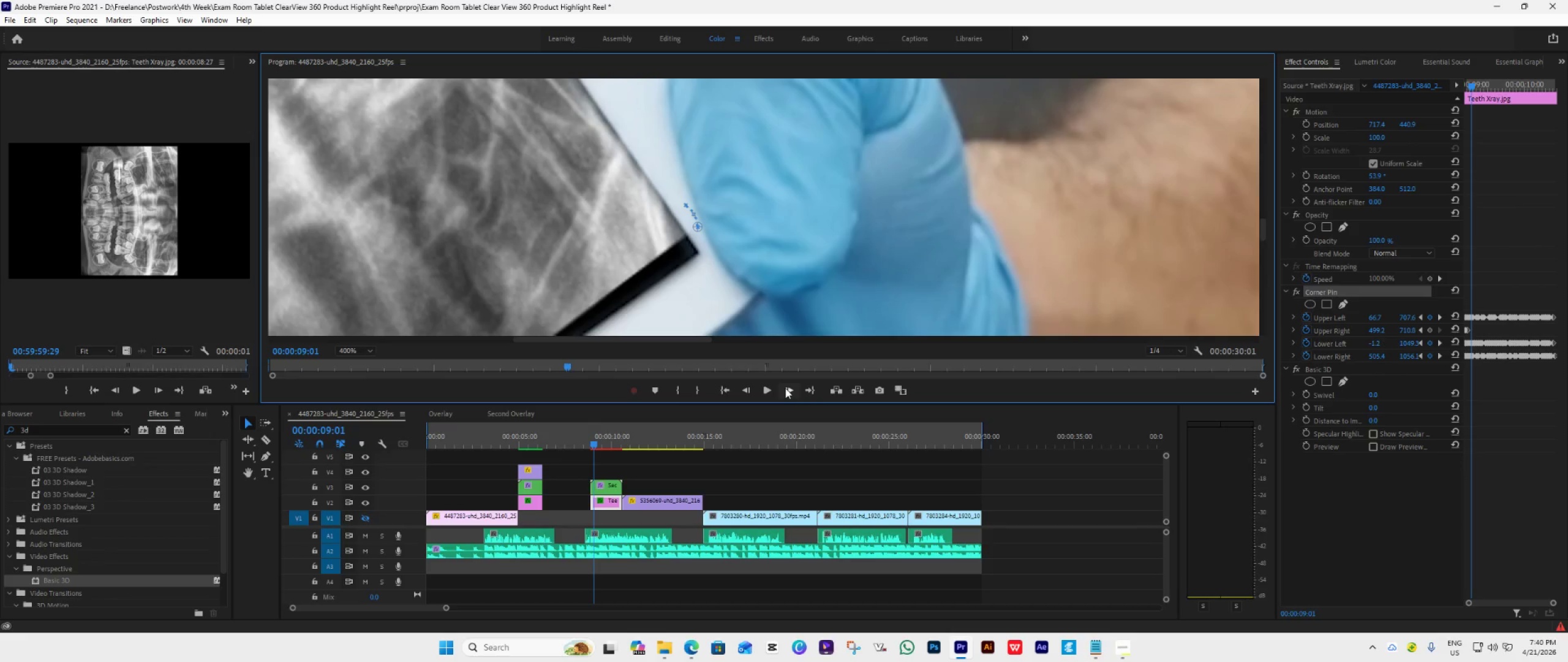 
double_click([746, 392])
 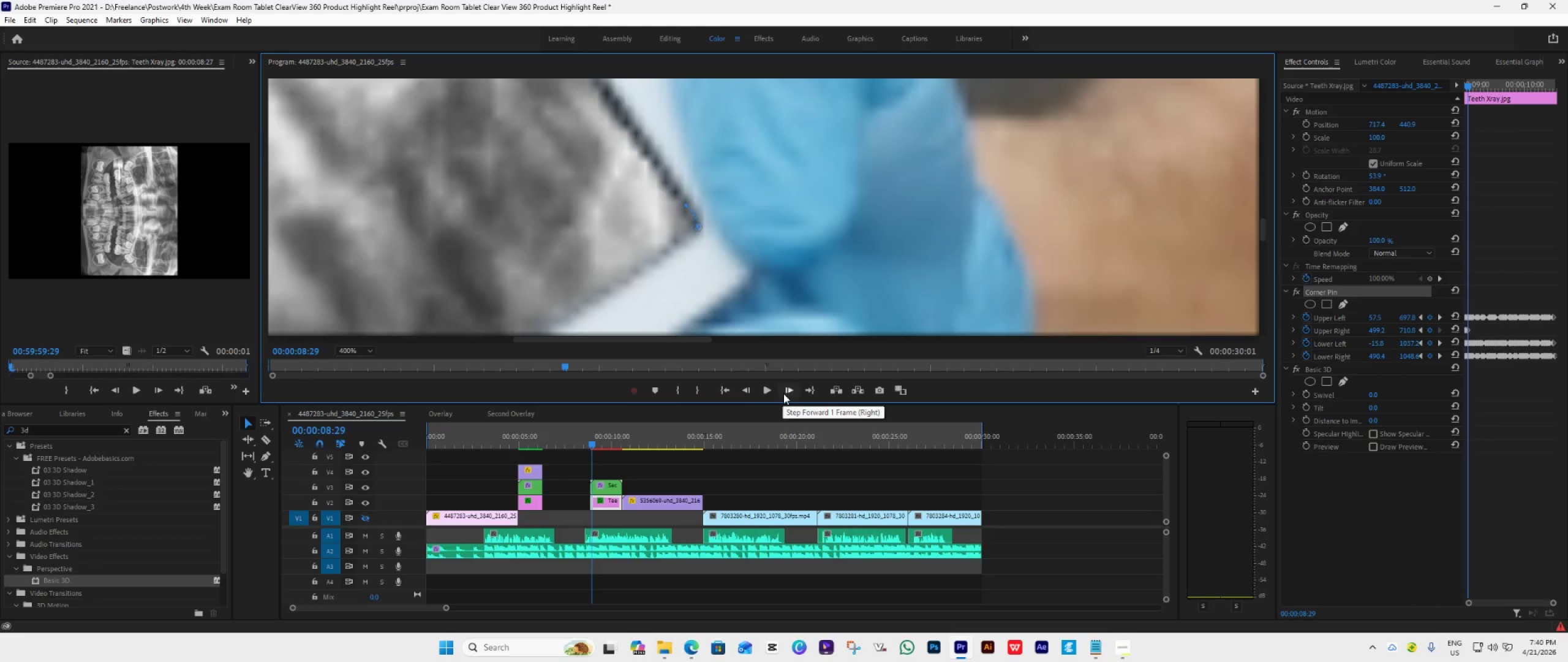 
double_click([784, 394])
 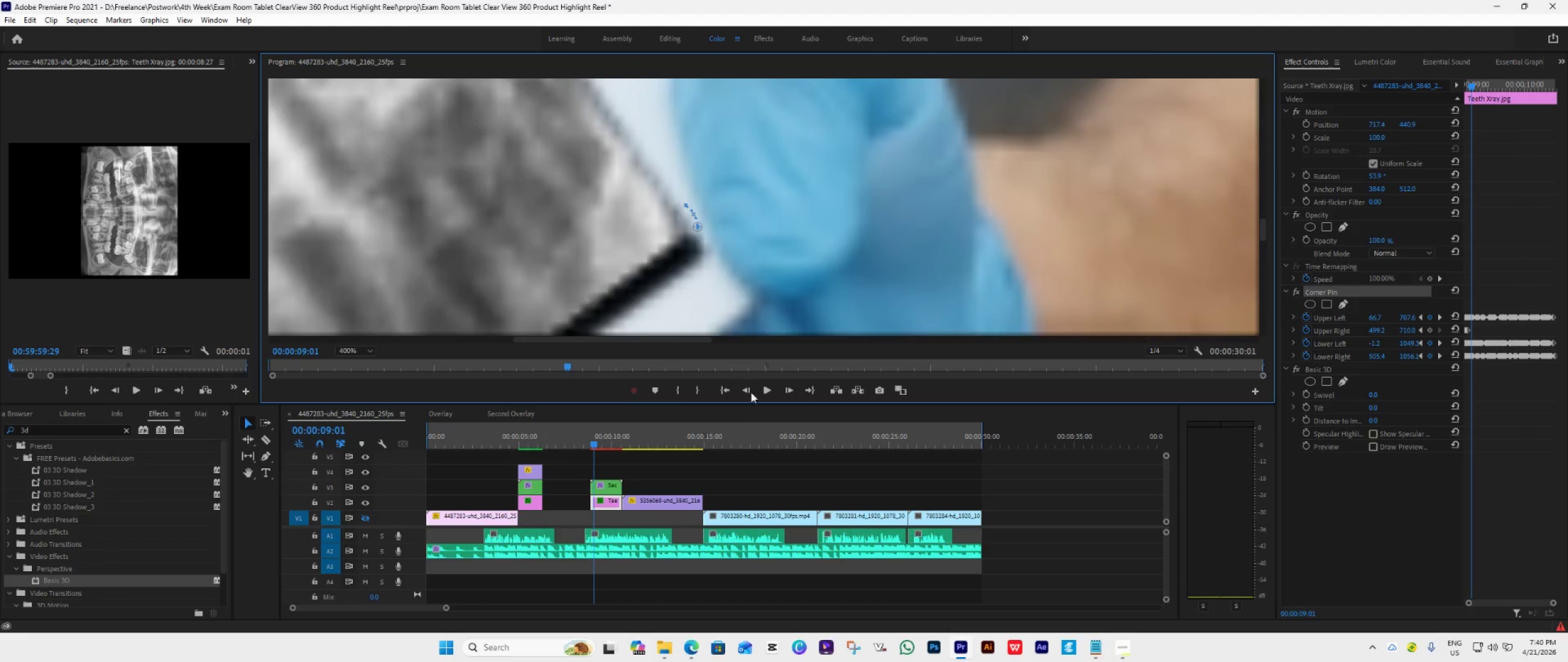 
left_click([750, 391])
 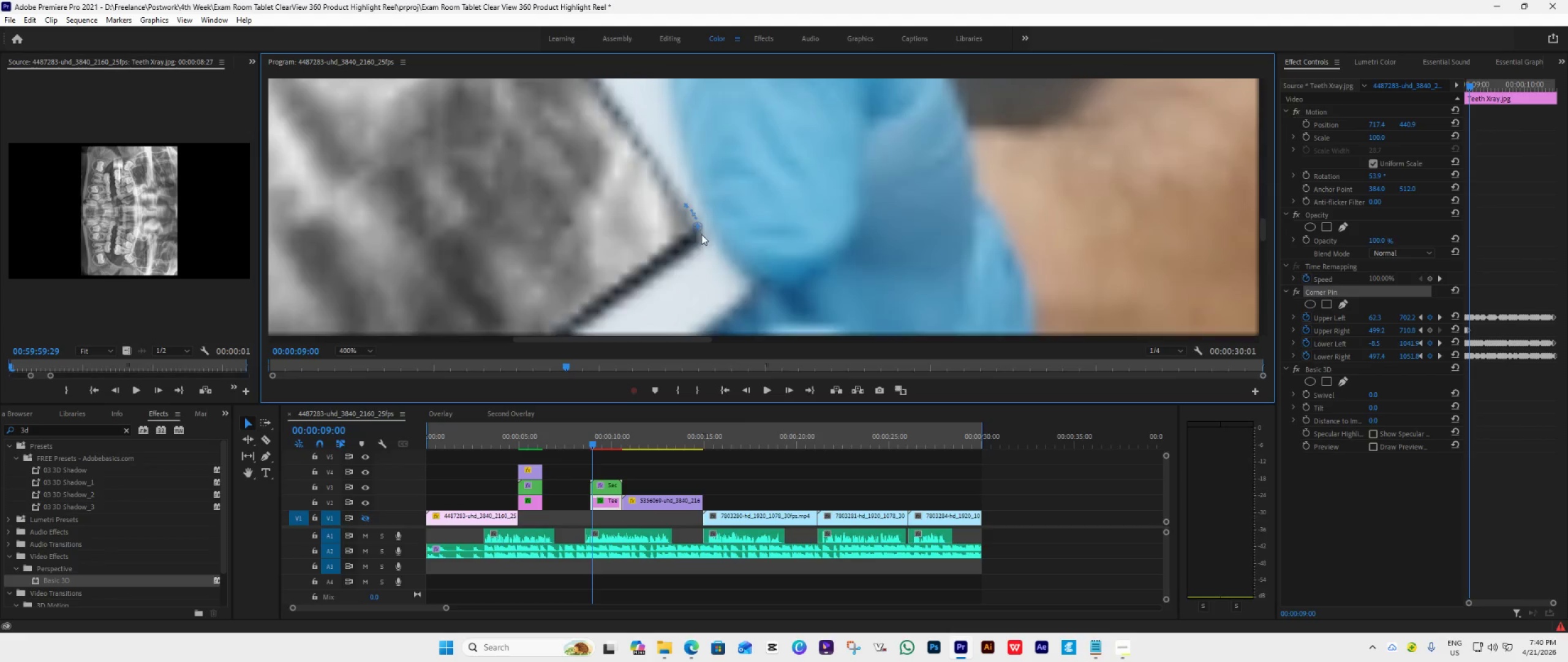 
left_click_drag(start_coordinate=[699, 227], to_coordinate=[699, 238])
 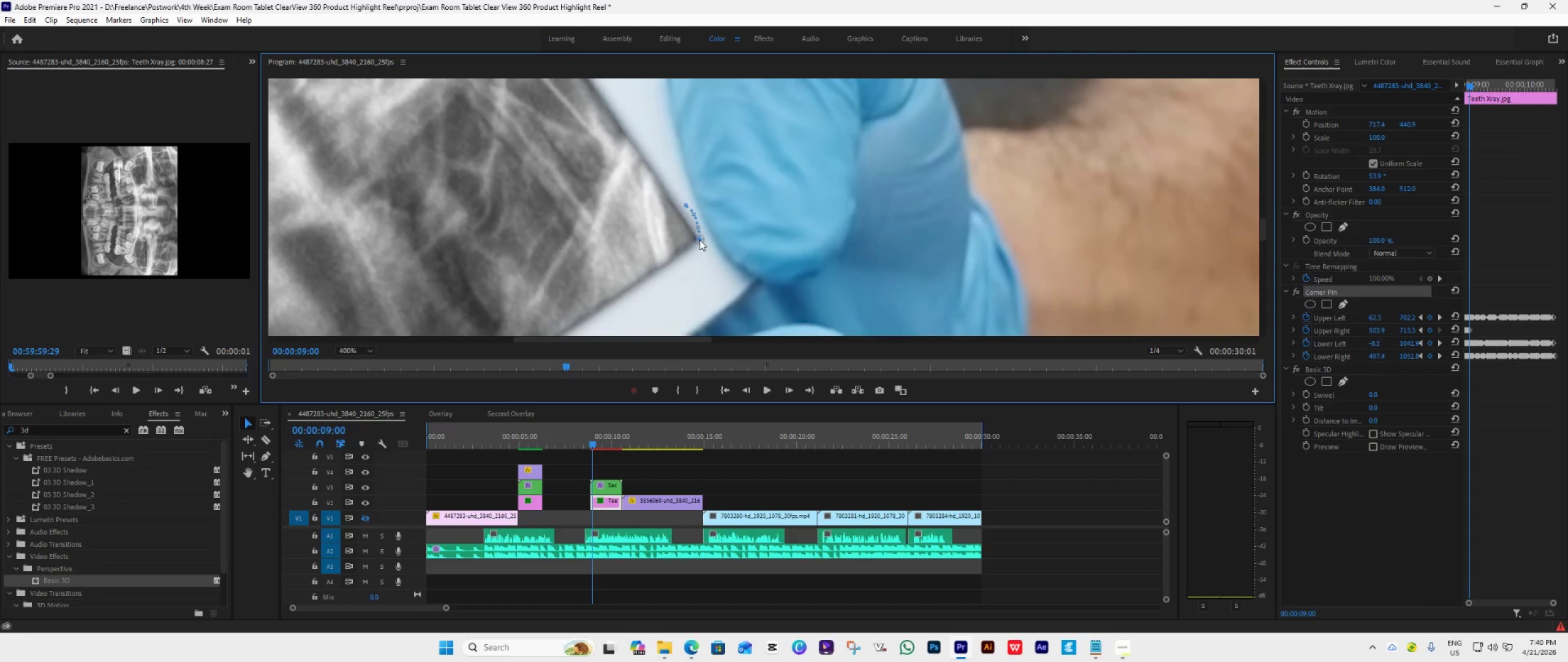 
wait(5.73)
 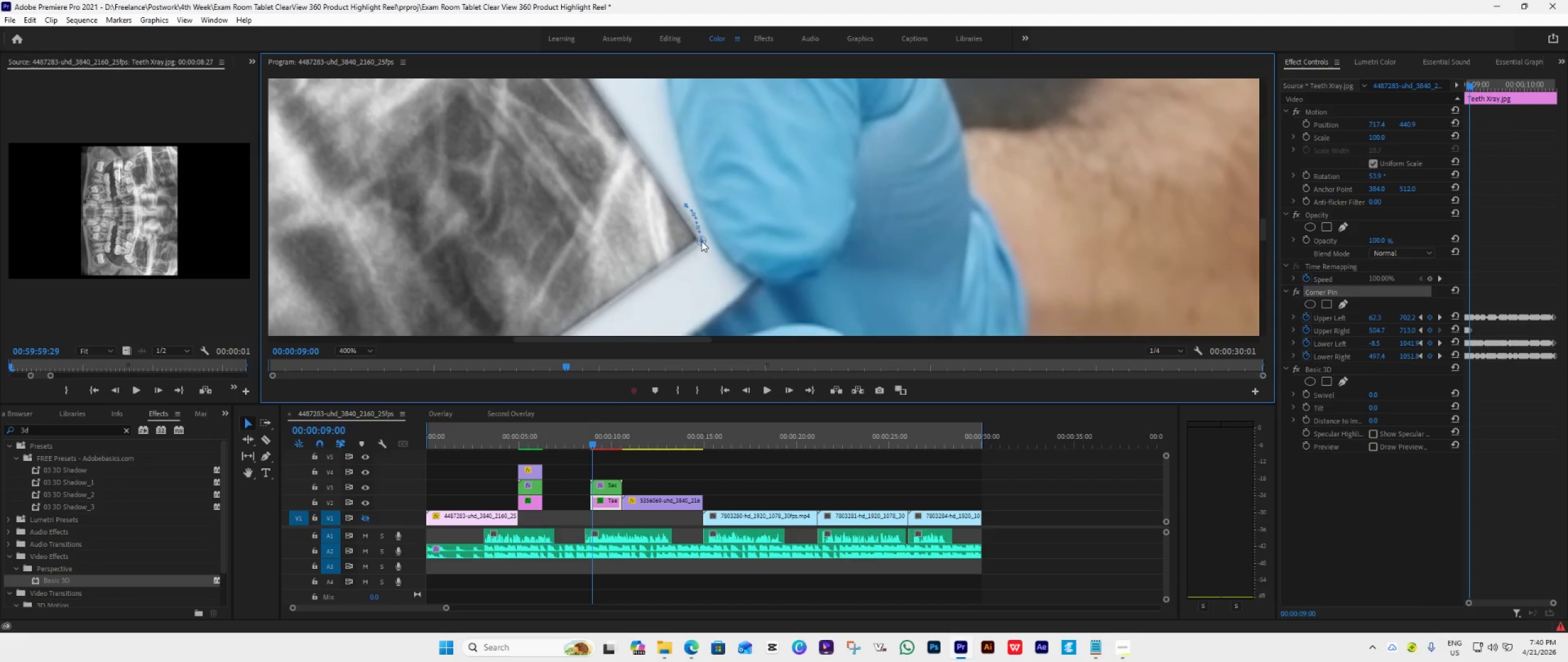 
left_click([790, 389])
 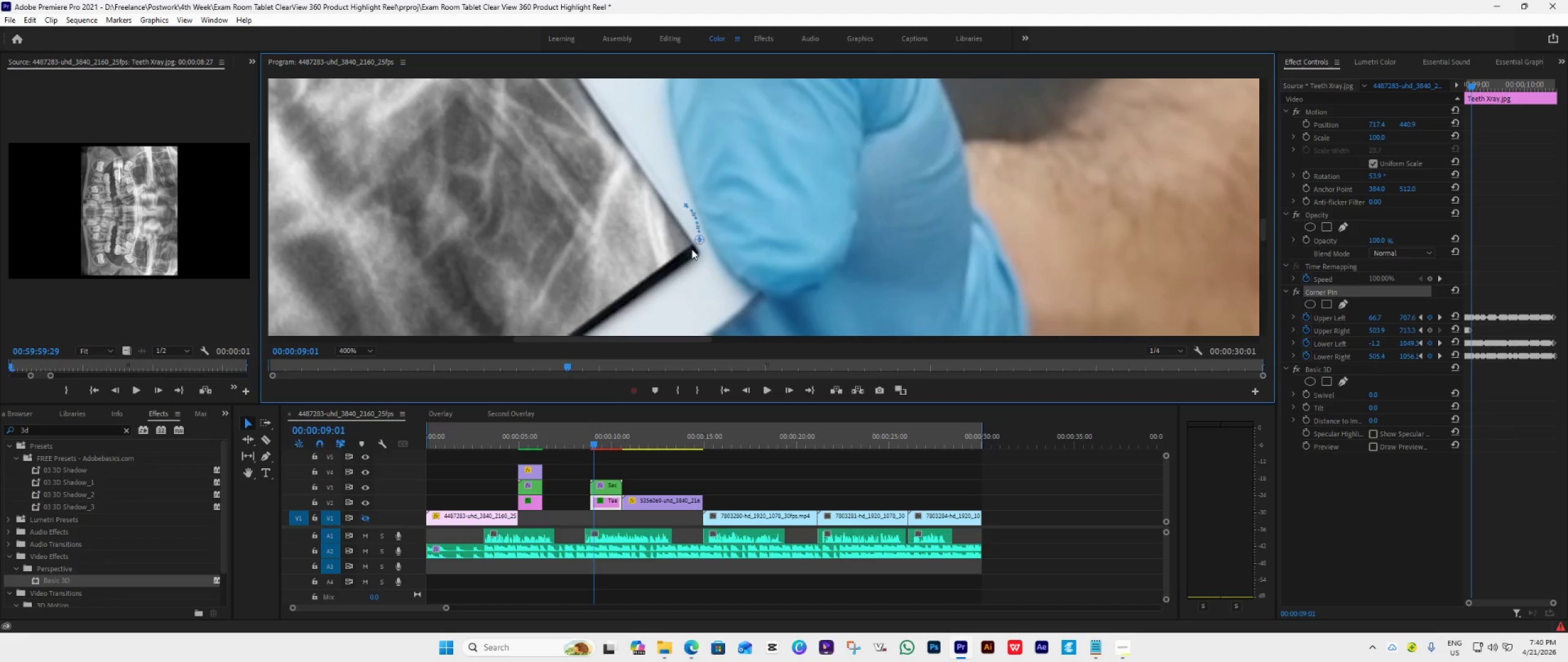 
left_click_drag(start_coordinate=[697, 242], to_coordinate=[703, 254])
 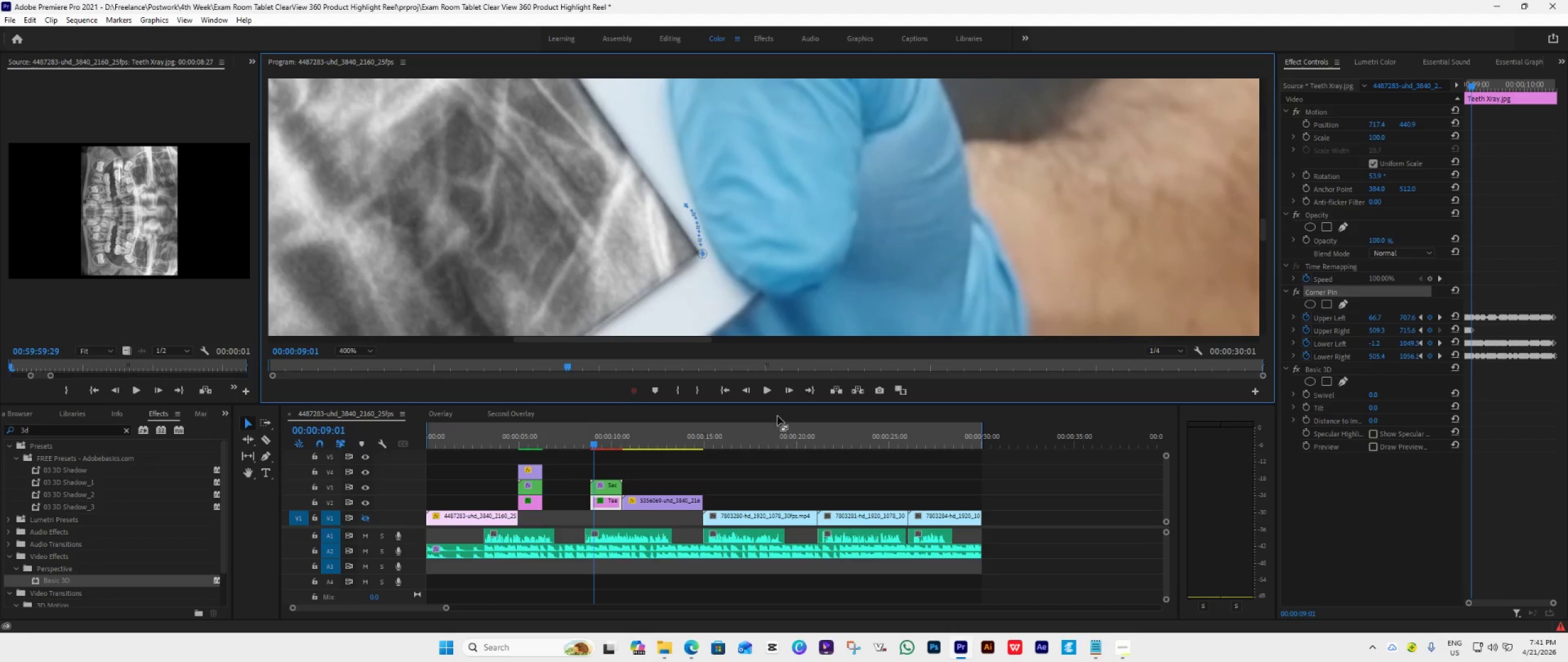 
wait(5.62)
 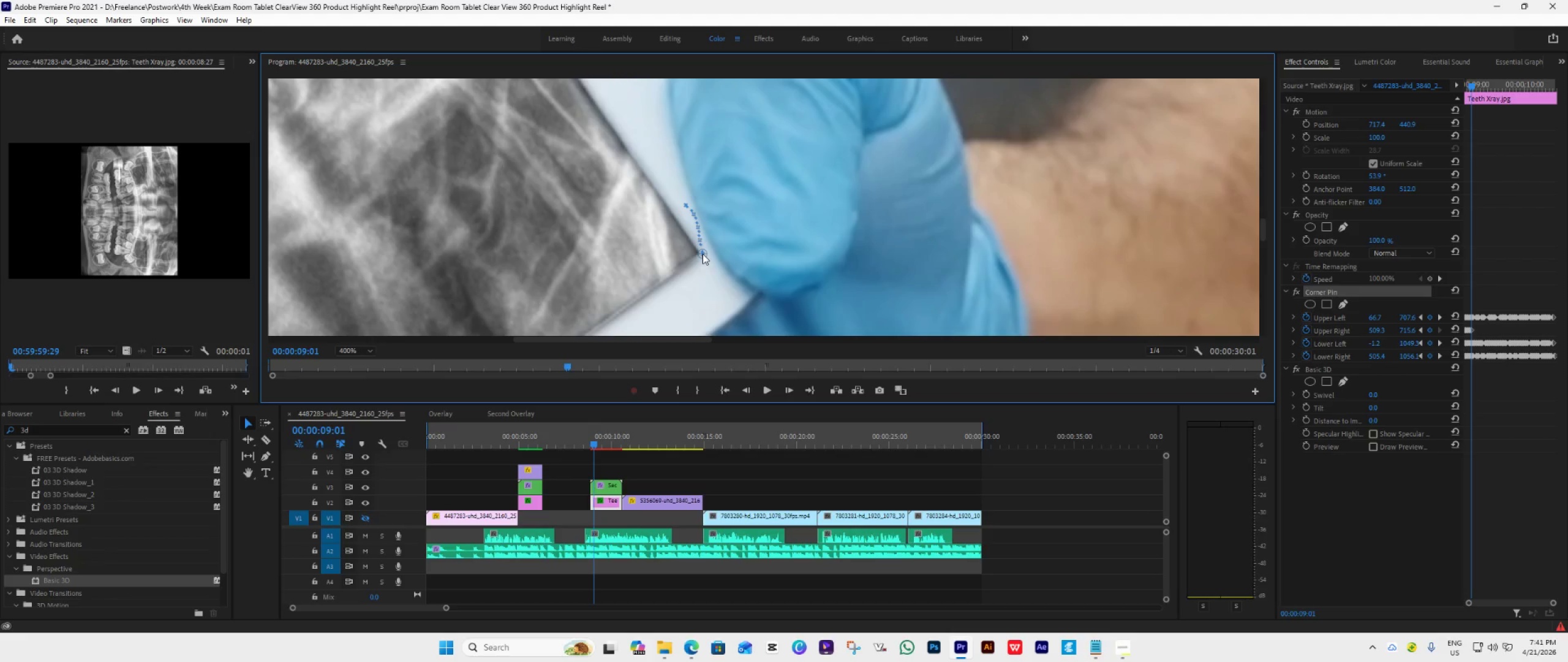 
double_click([790, 397])
 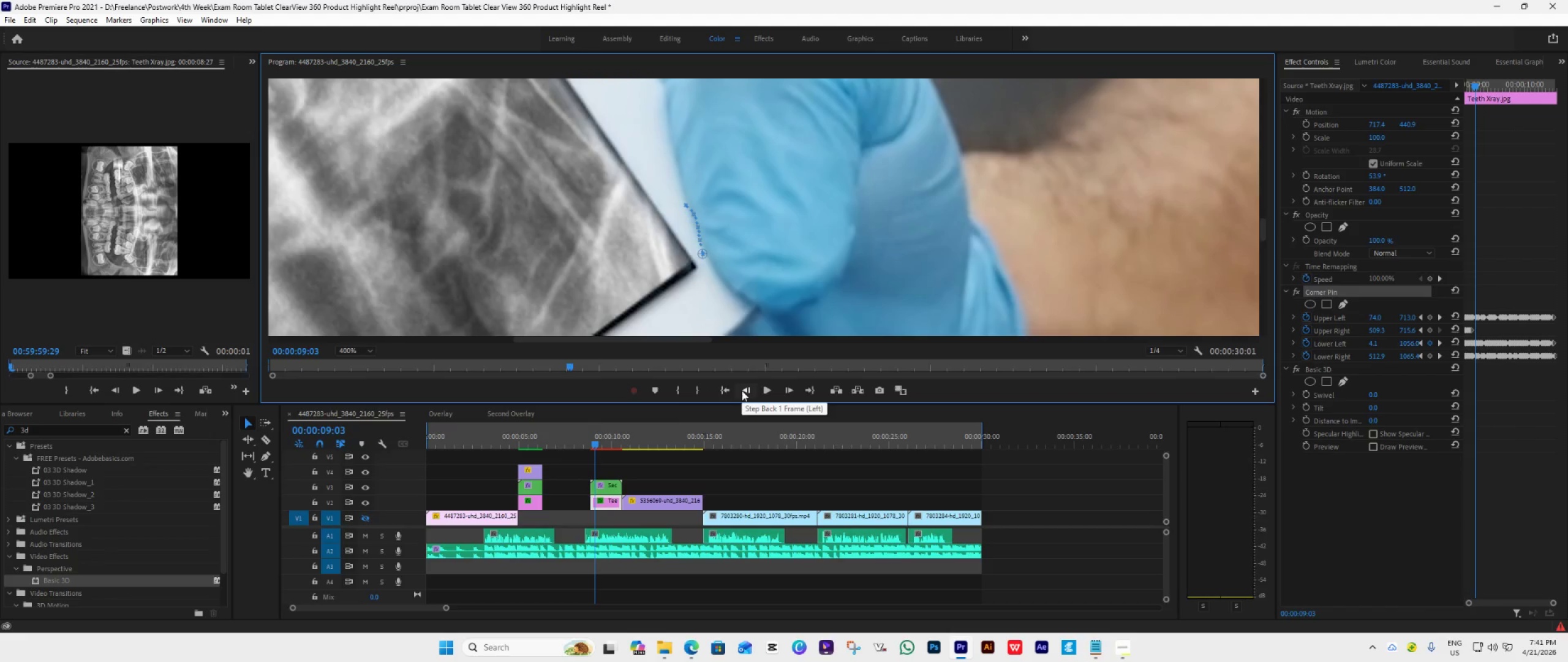 
double_click([742, 390])
 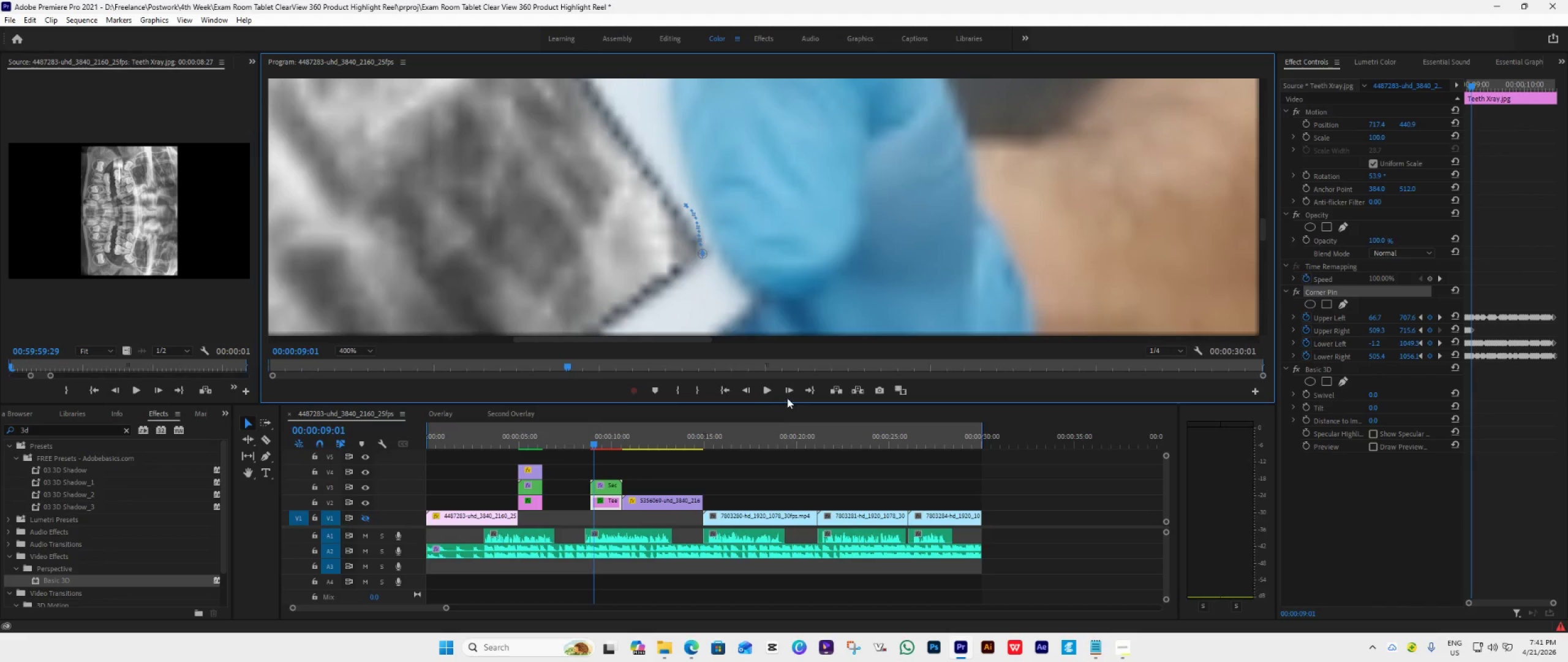 
left_click([784, 395])
 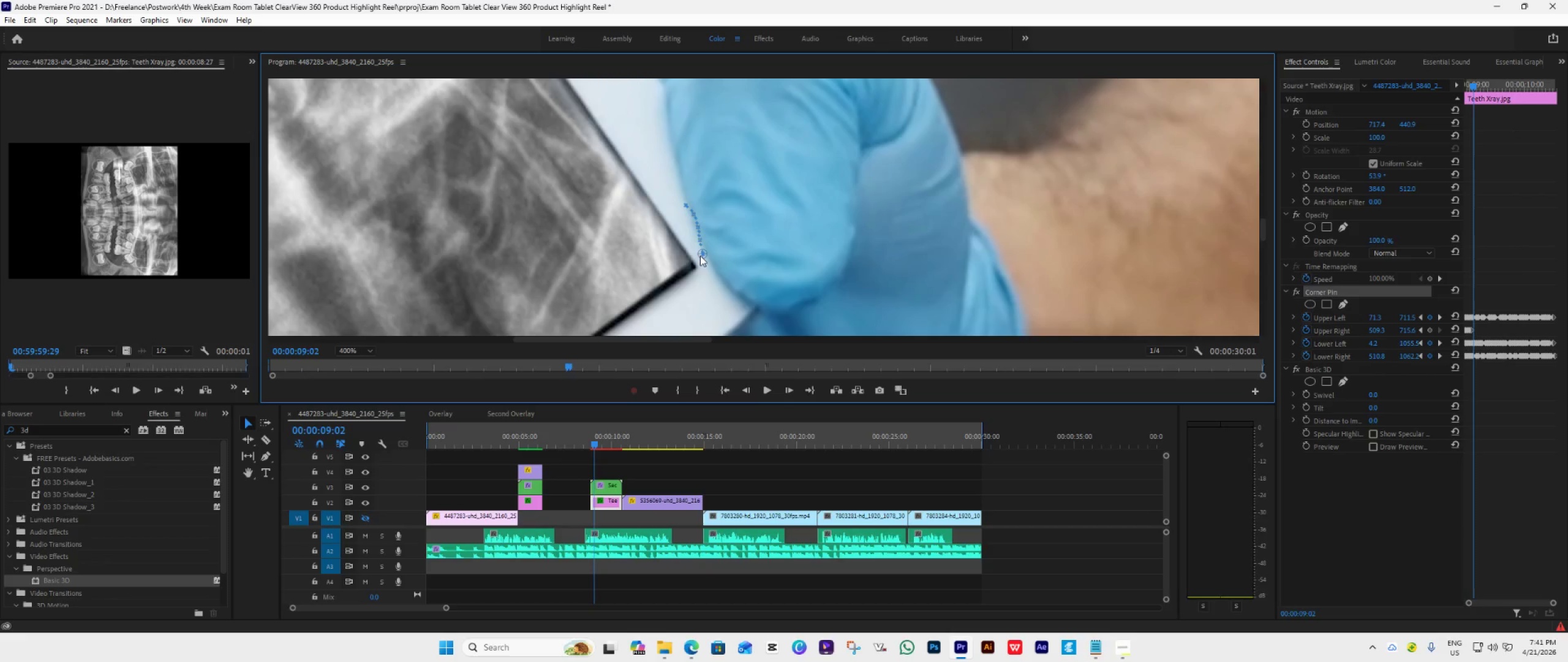 
left_click_drag(start_coordinate=[700, 255], to_coordinate=[699, 267])
 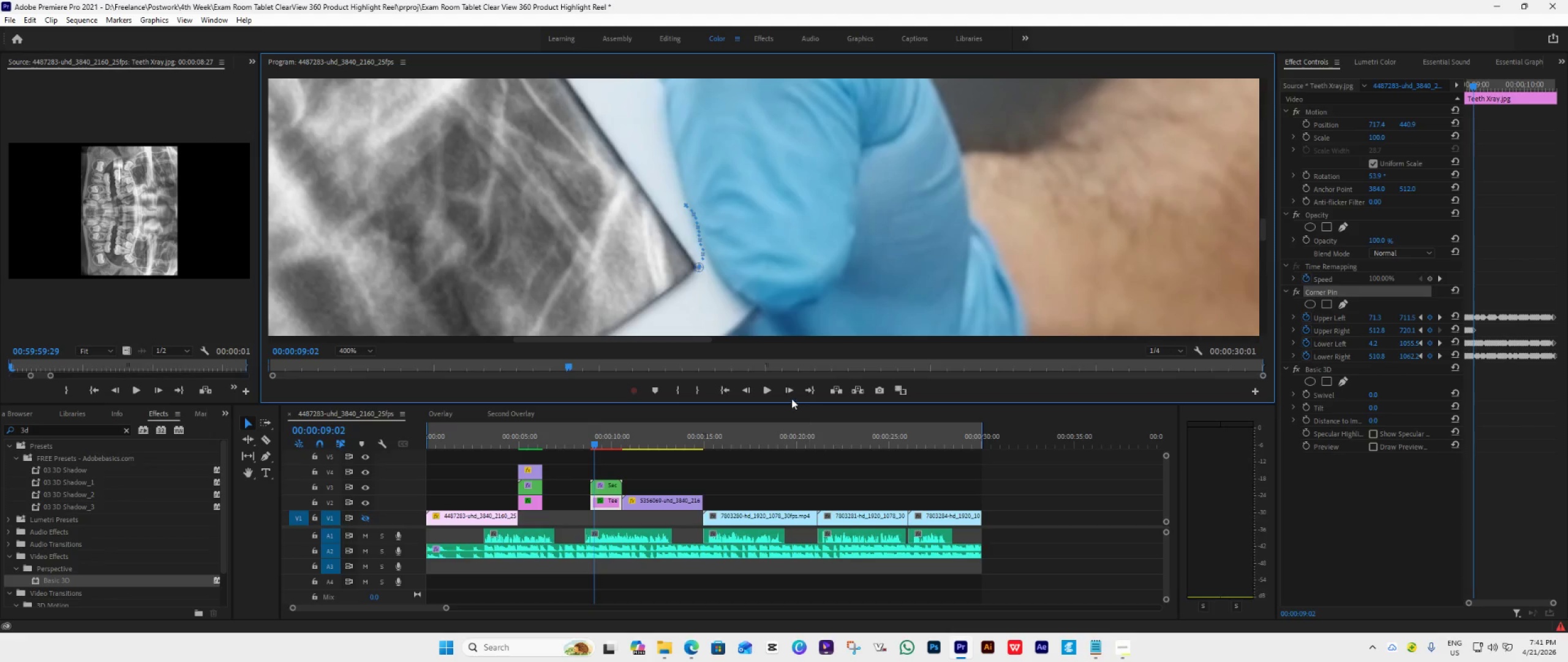 
left_click([783, 394])
 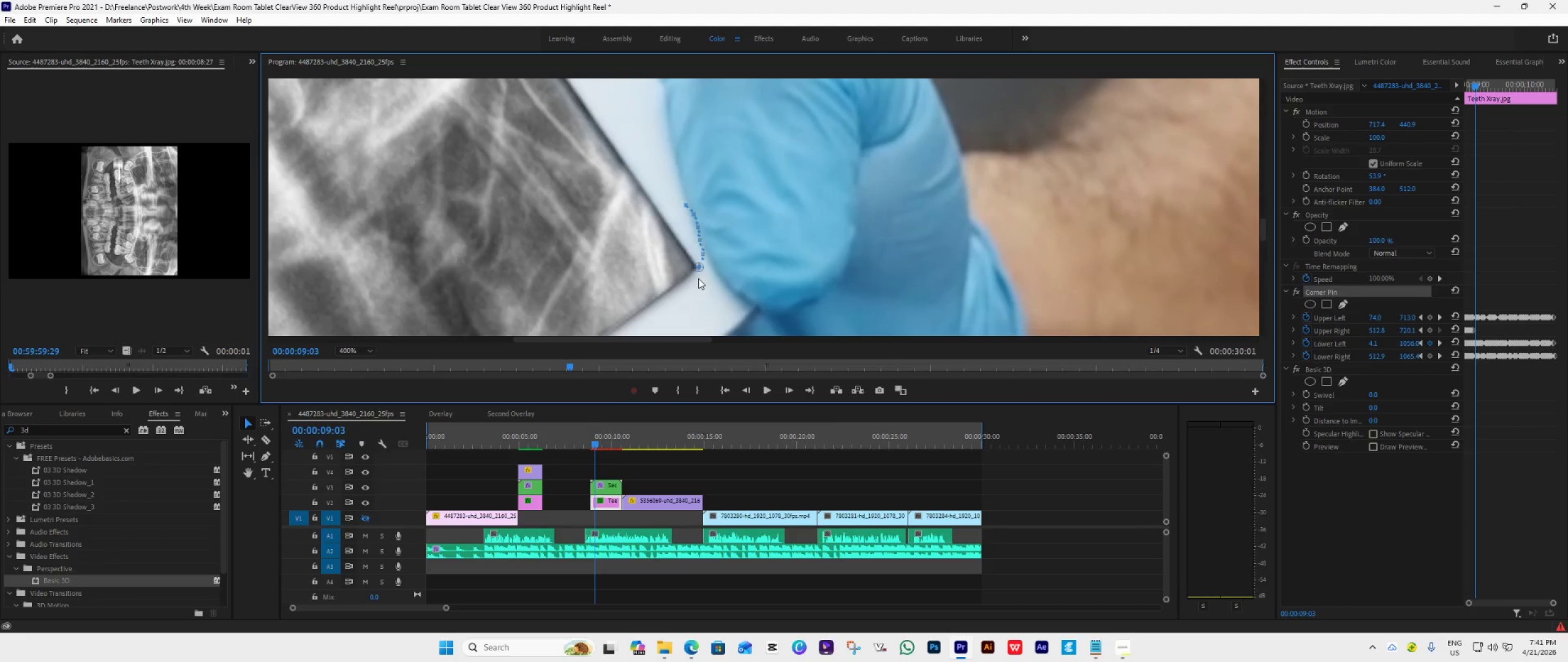 
left_click([783, 388])
 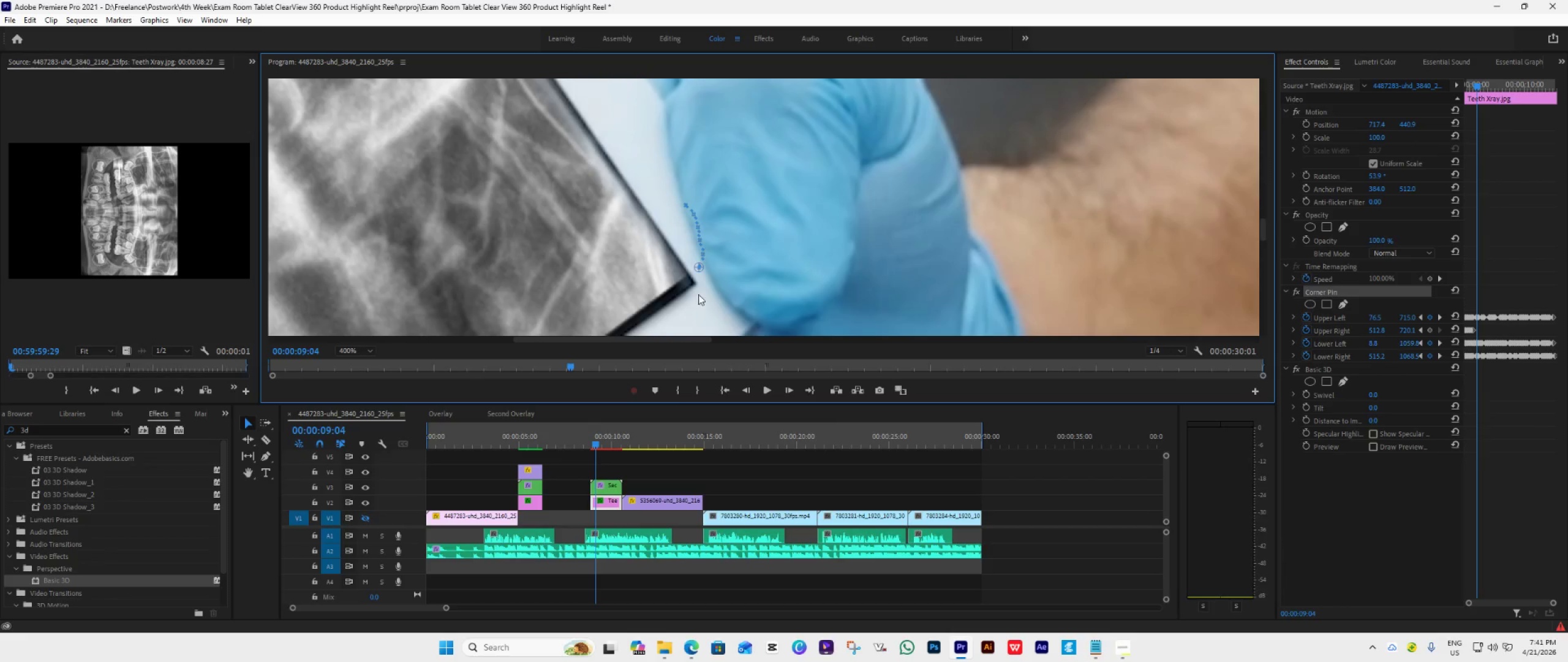 
left_click_drag(start_coordinate=[693, 268], to_coordinate=[701, 282])
 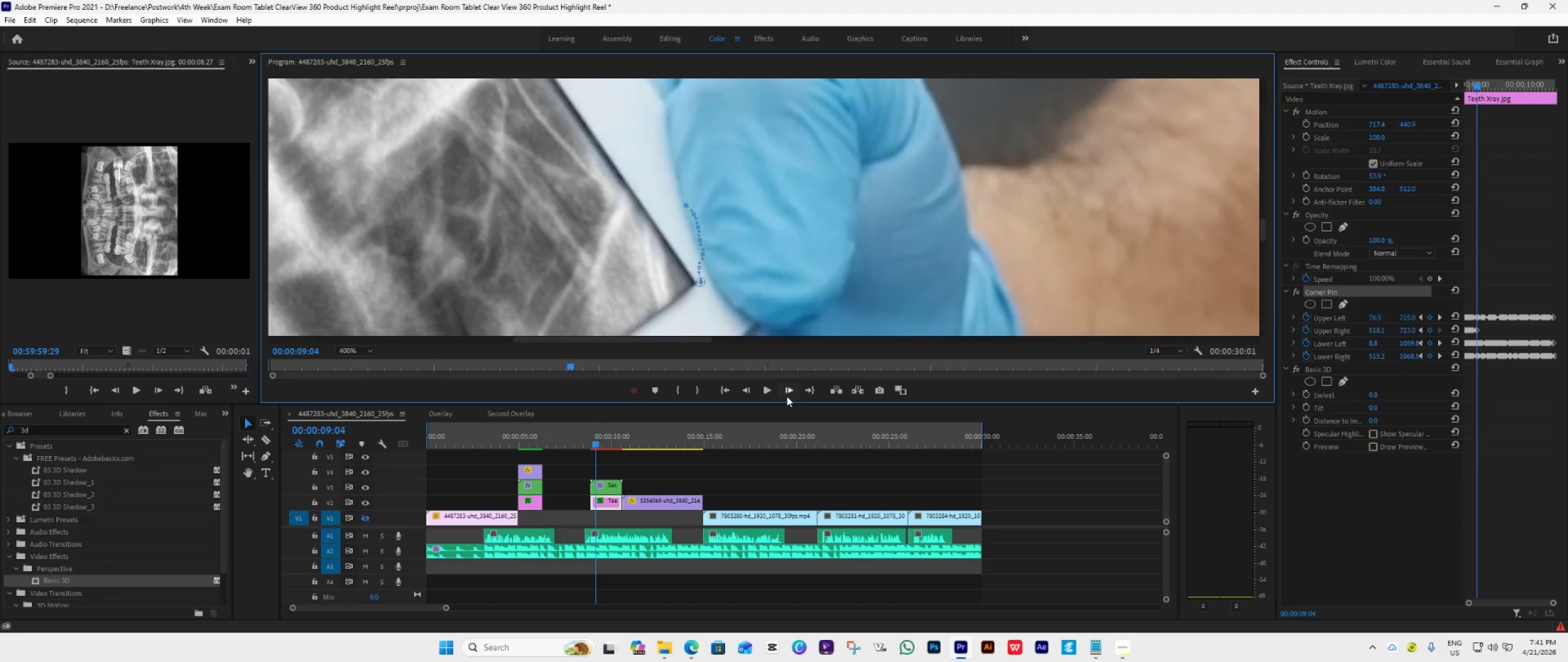 
left_click([788, 393])
 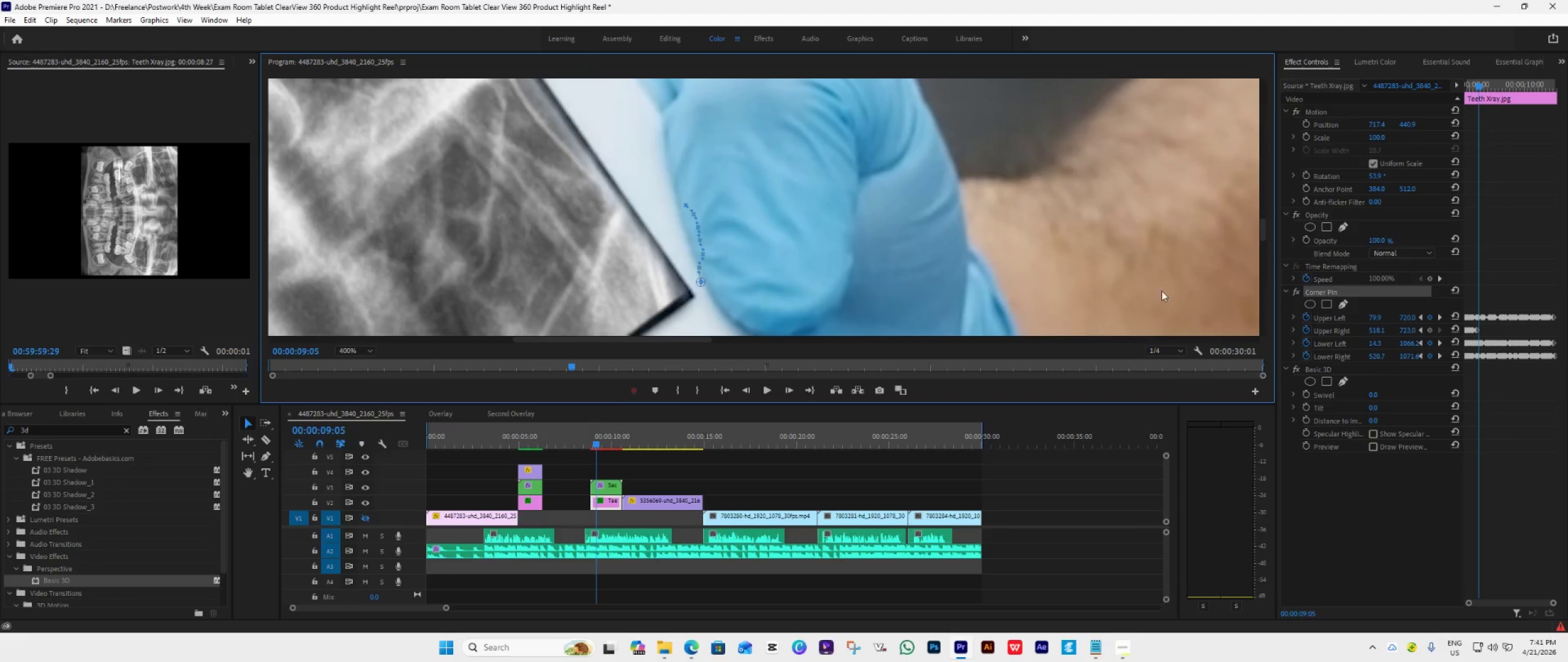 
left_click_drag(start_coordinate=[1260, 230], to_coordinate=[1260, 236])
 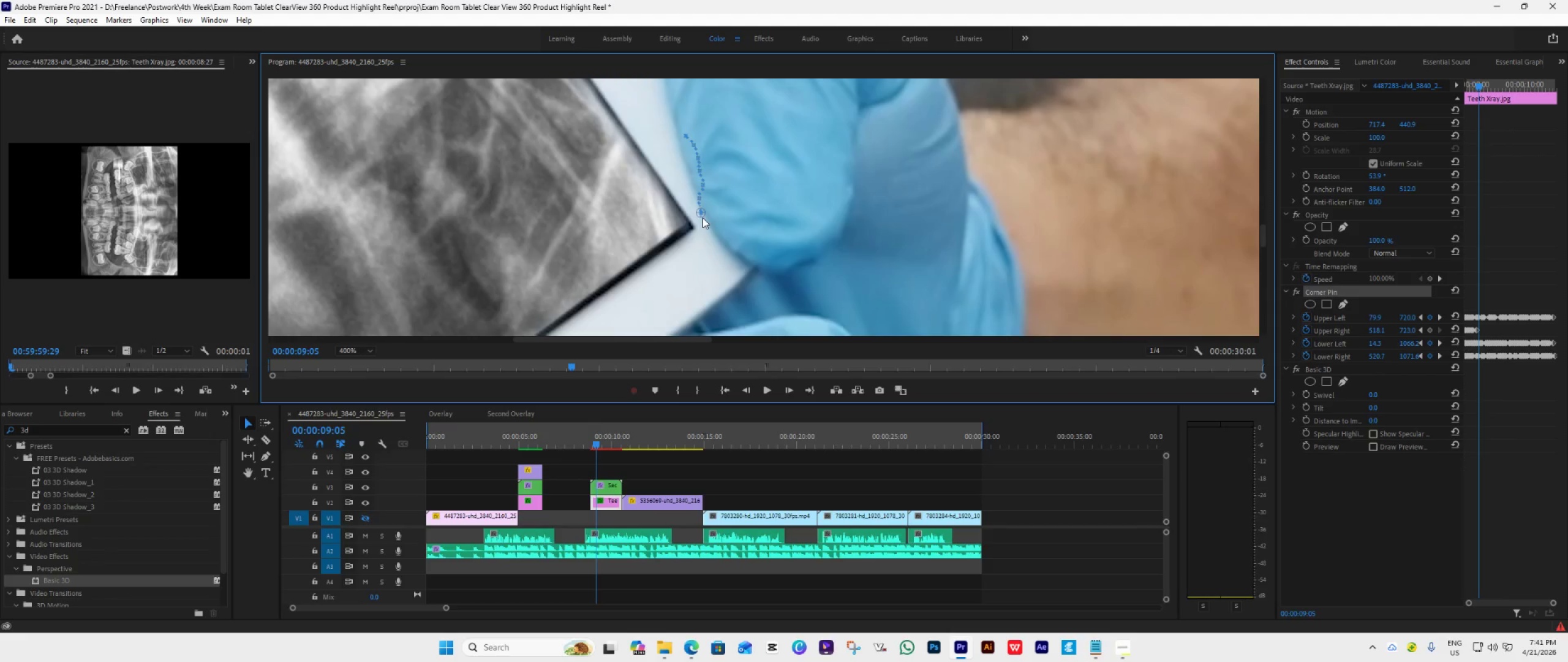 
left_click_drag(start_coordinate=[699, 215], to_coordinate=[698, 228])
 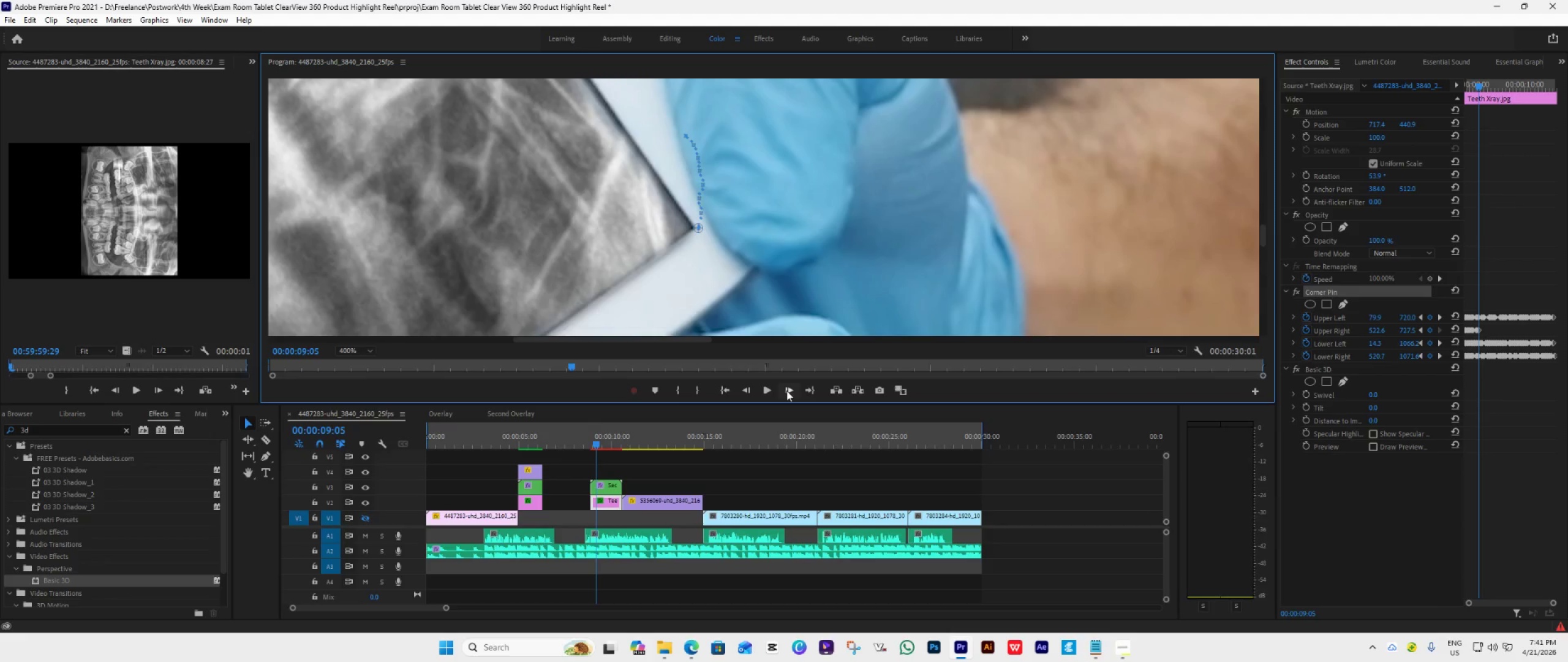 
double_click([786, 390])
 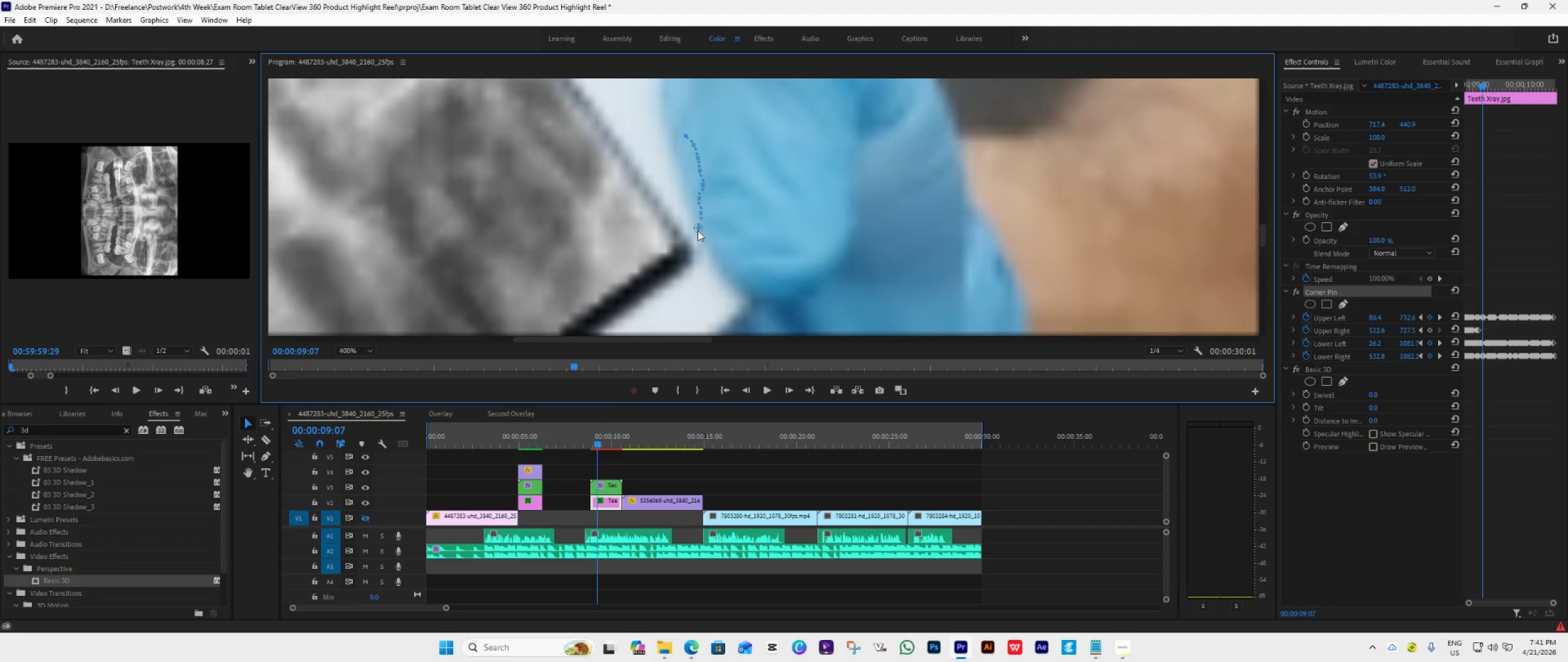 
left_click_drag(start_coordinate=[699, 232], to_coordinate=[695, 256])
 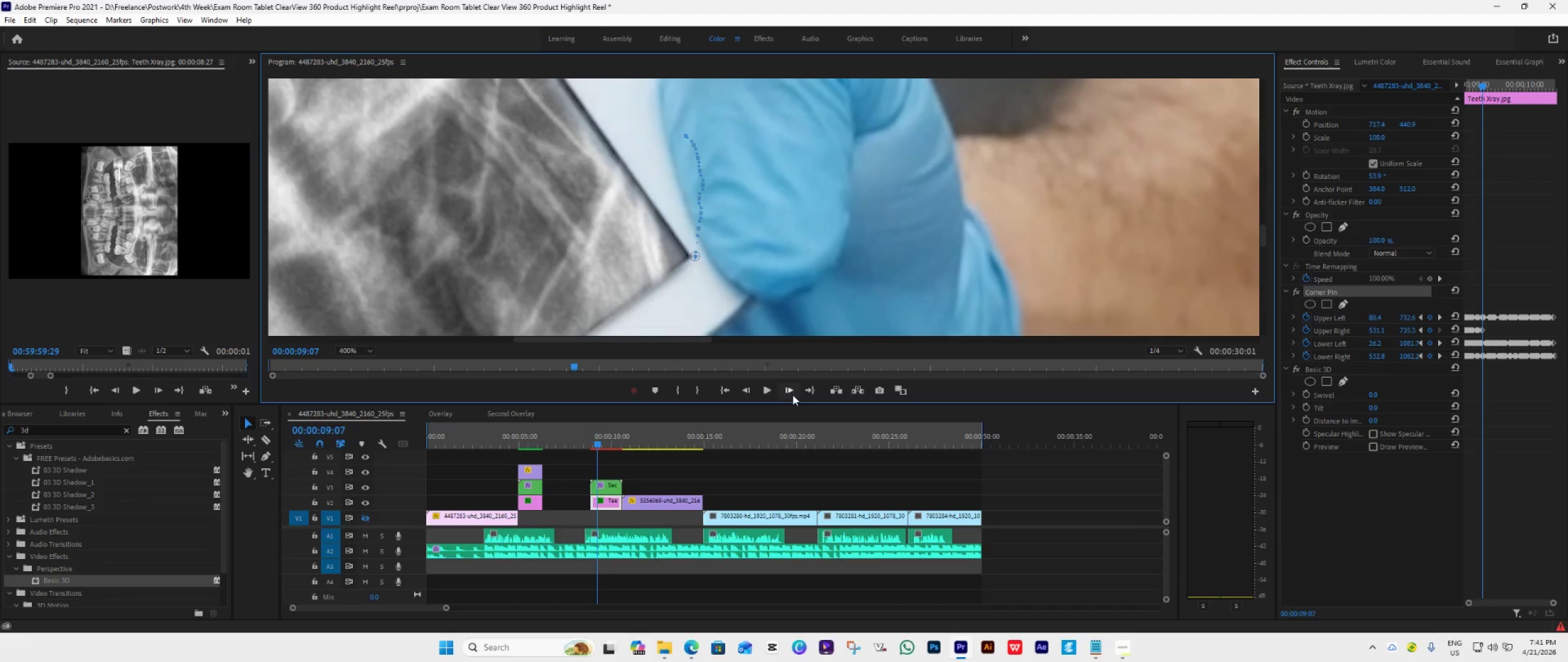 
left_click([793, 394])
 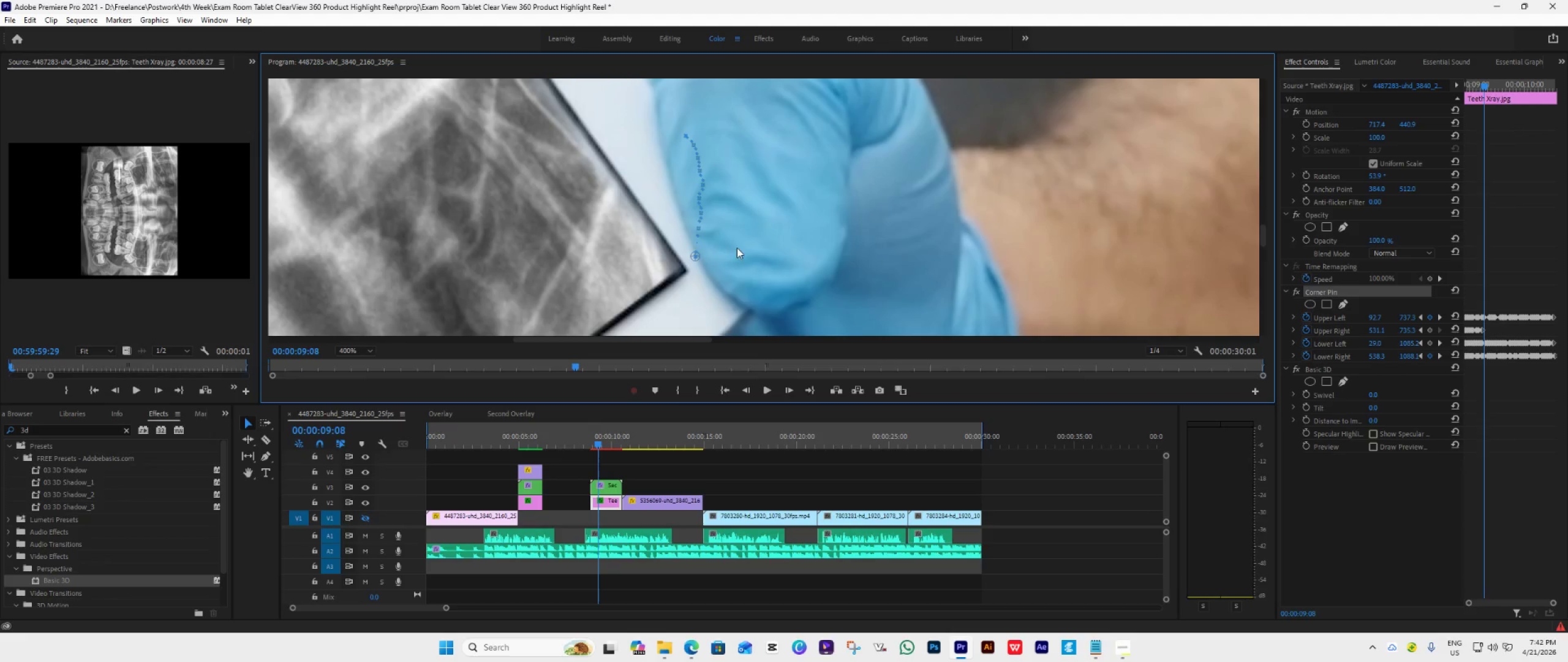 
wait(7.67)
 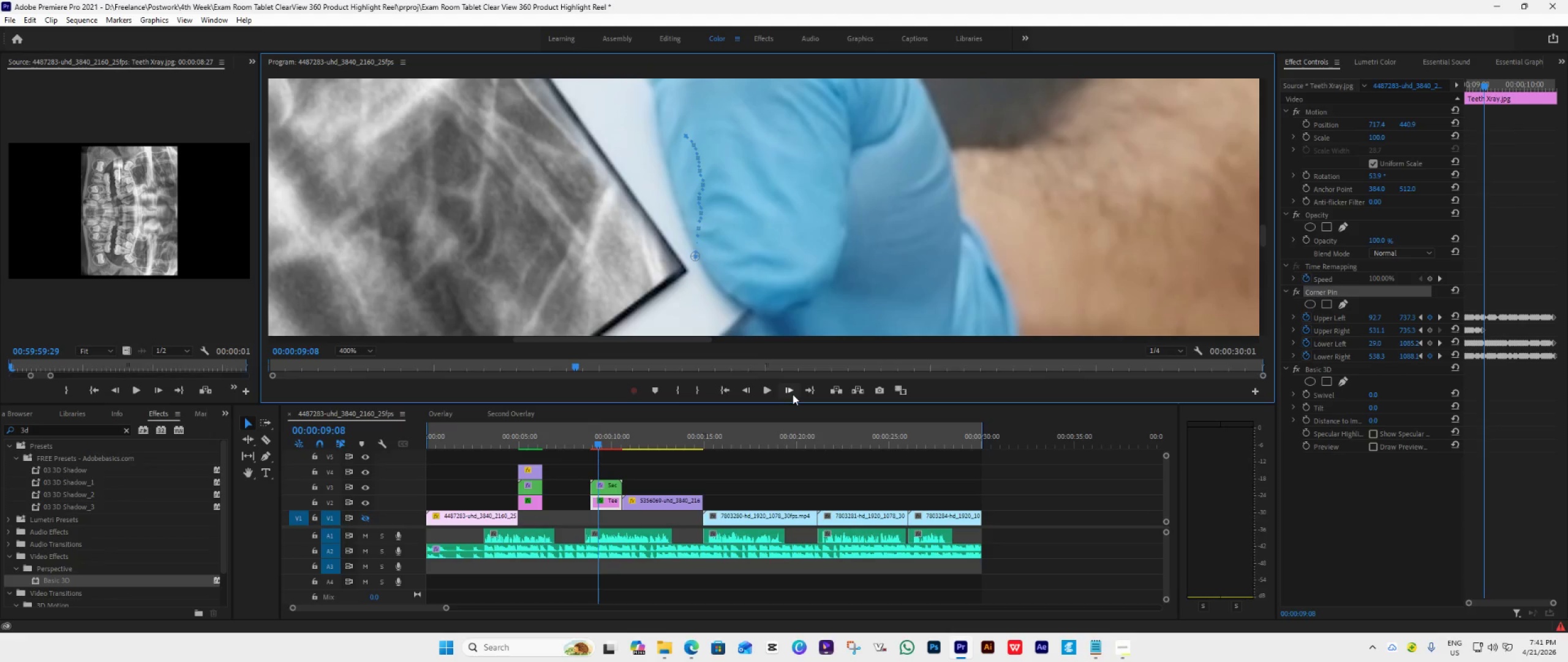 
left_click_drag(start_coordinate=[693, 258], to_coordinate=[692, 270])
 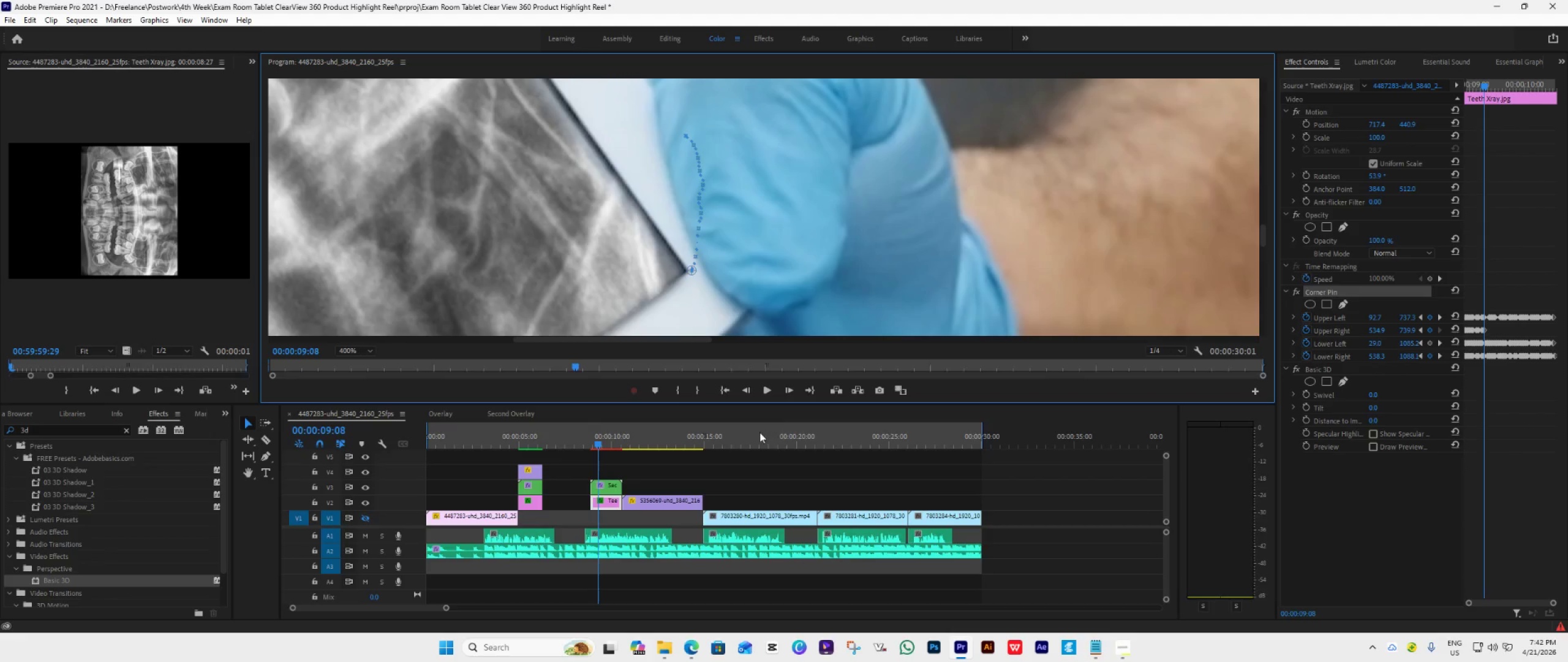 
wait(5.14)
 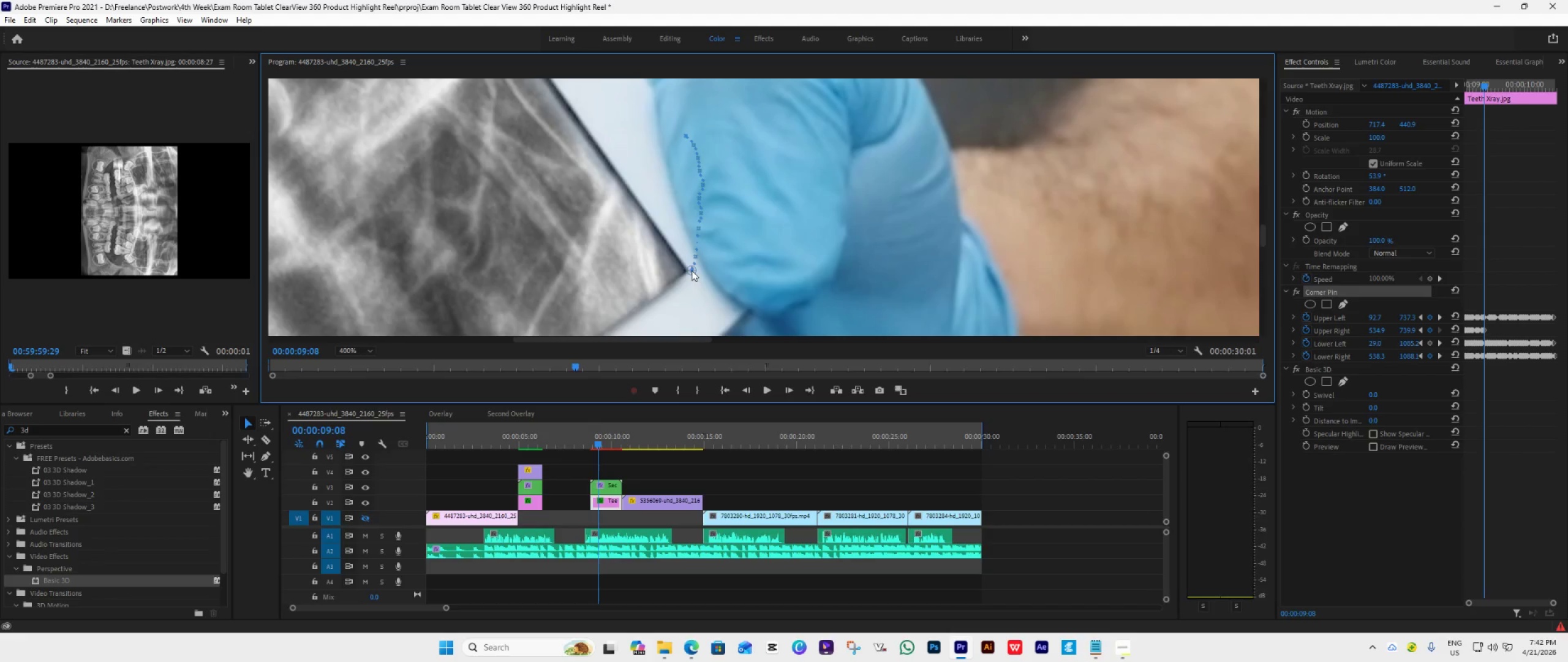 
left_click([785, 393])
 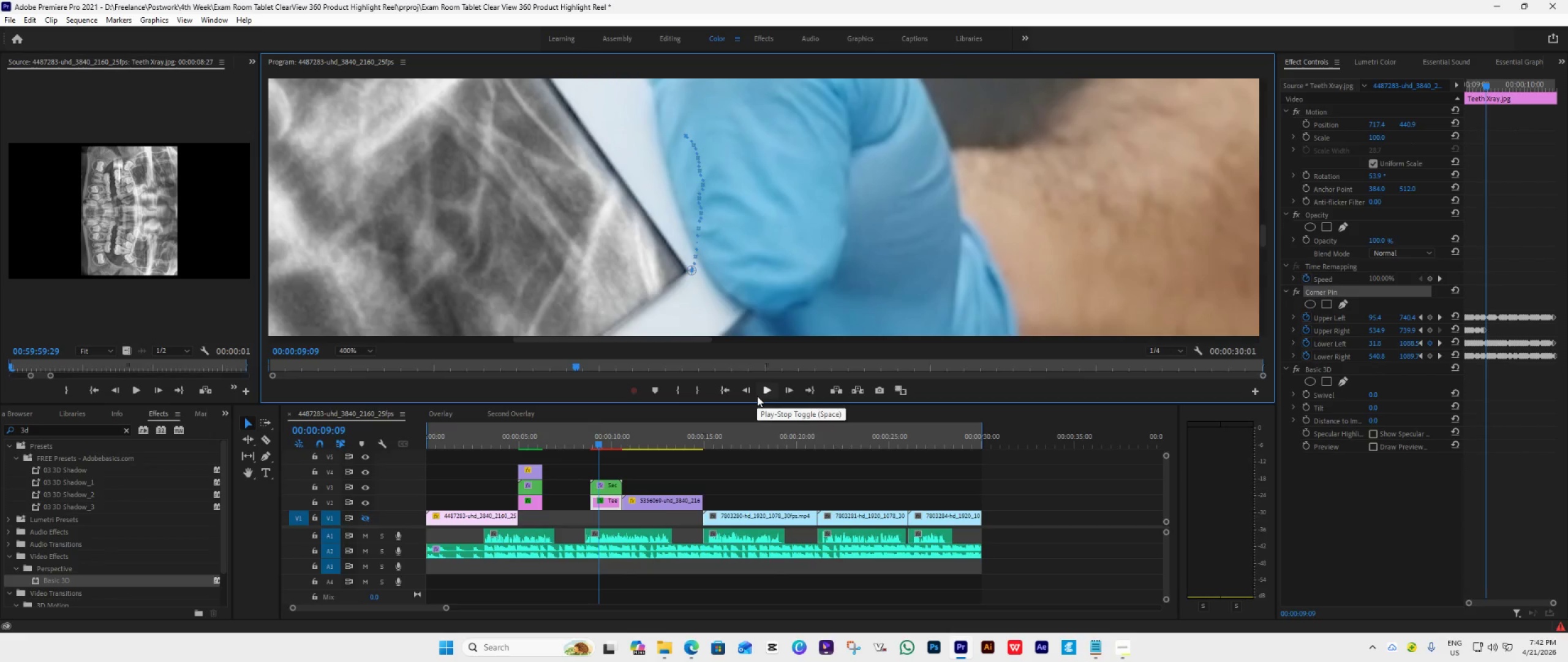 
wait(5.53)
 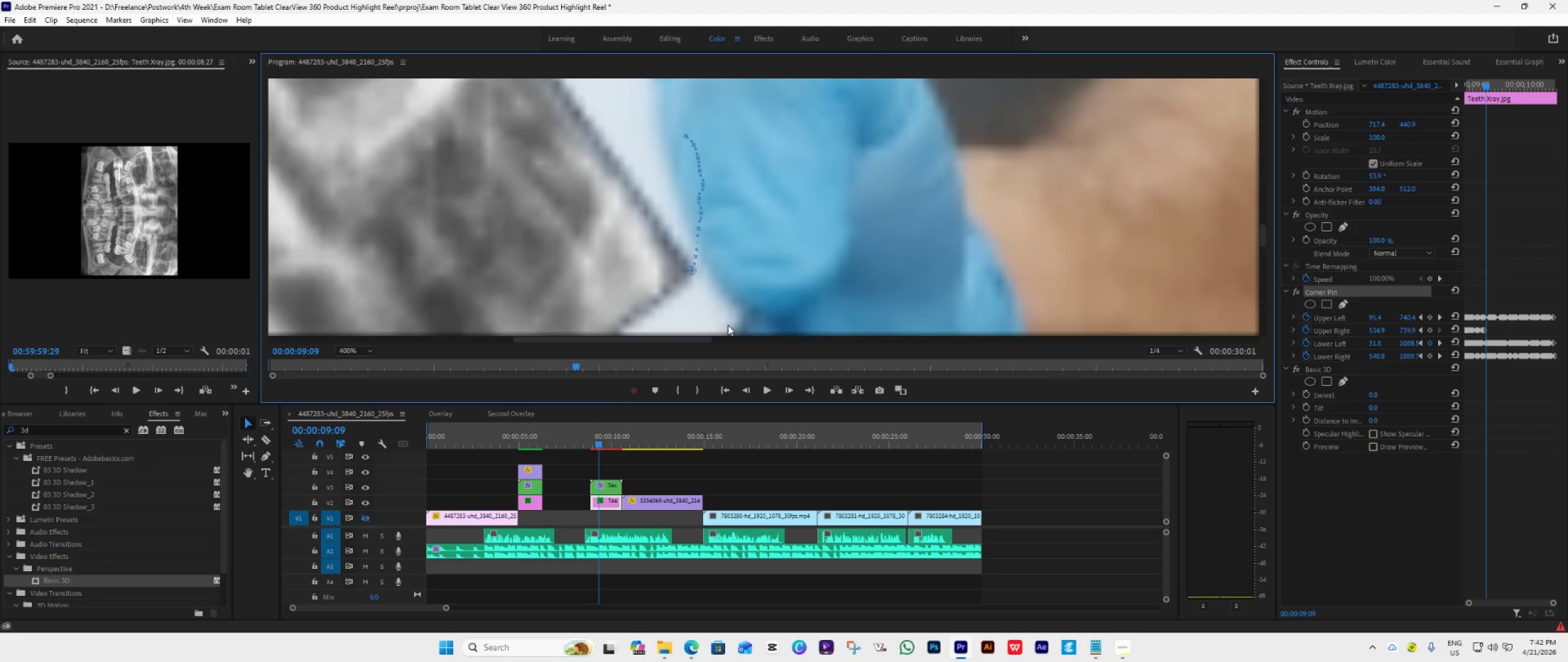 
left_click([786, 393])
 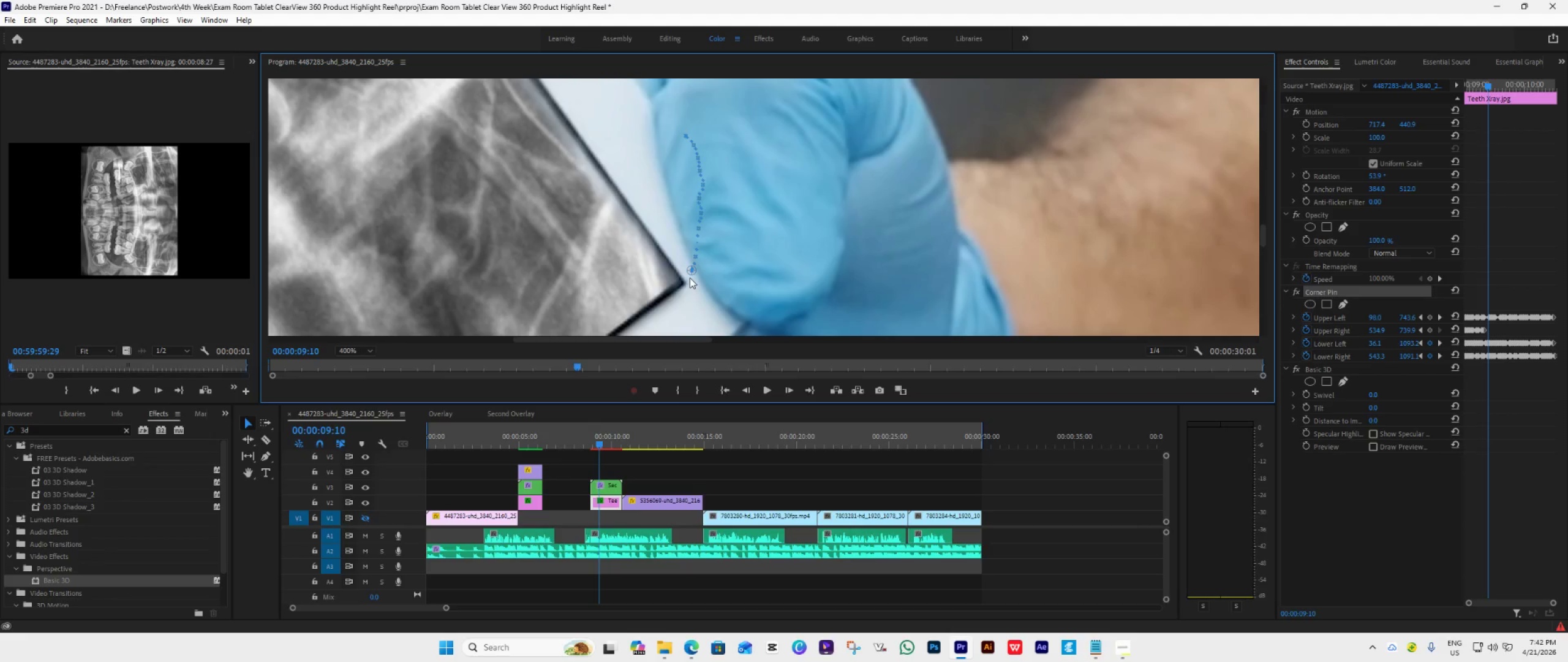 
left_click_drag(start_coordinate=[689, 274], to_coordinate=[690, 283])
 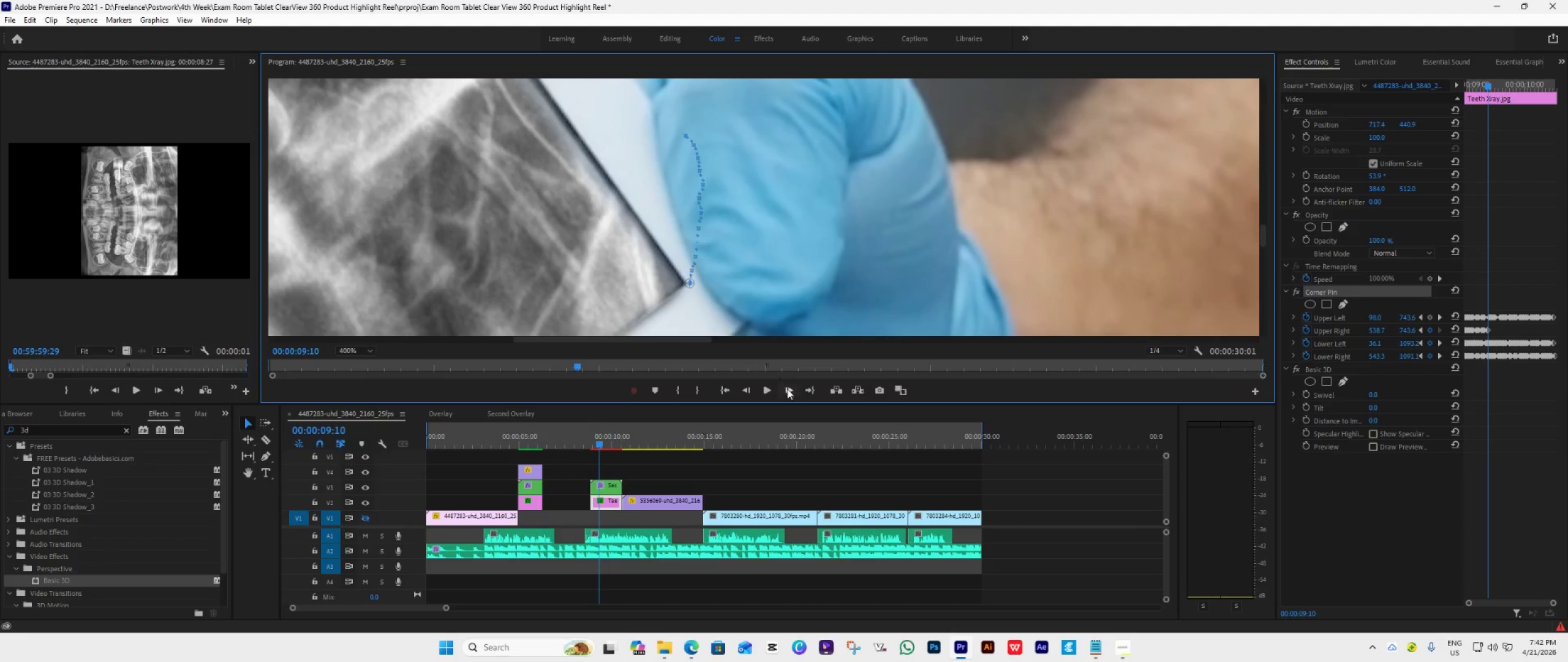 
left_click([790, 392])
 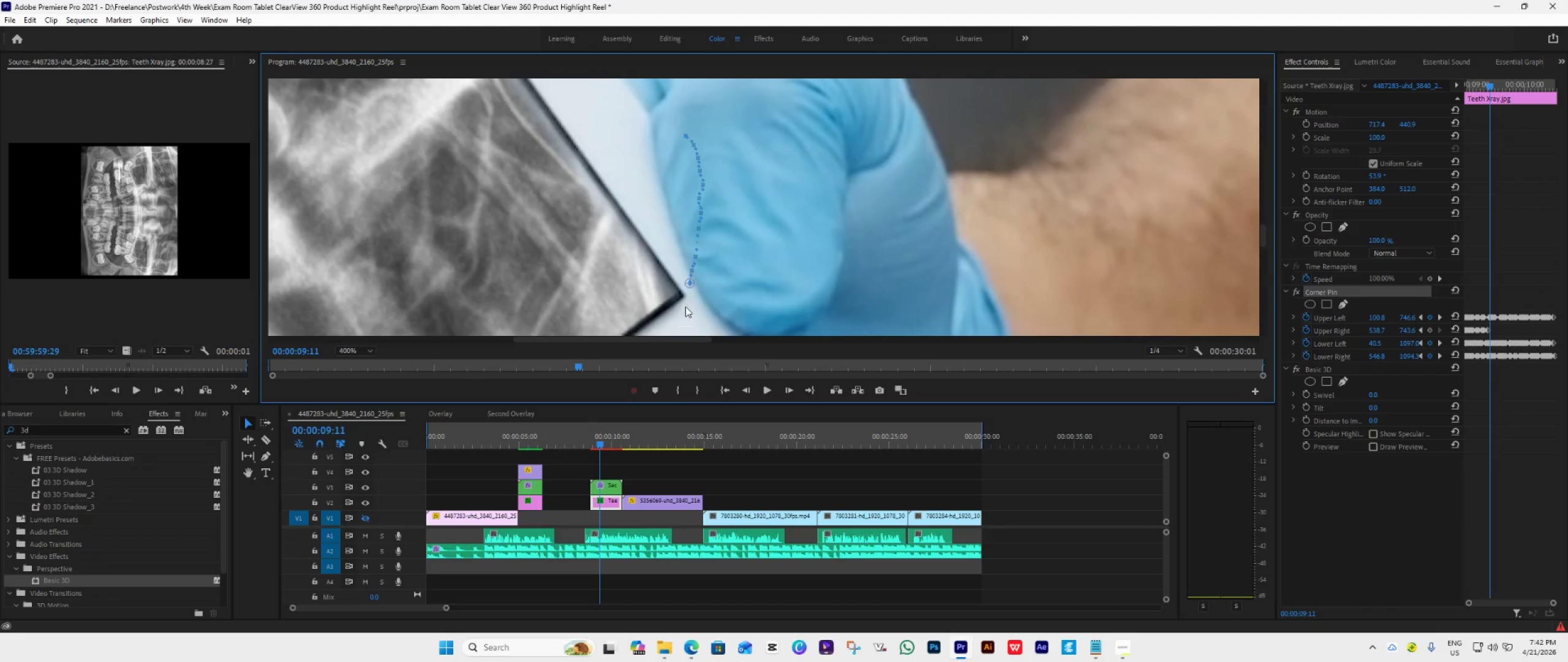 
left_click_drag(start_coordinate=[686, 286], to_coordinate=[688, 296])
 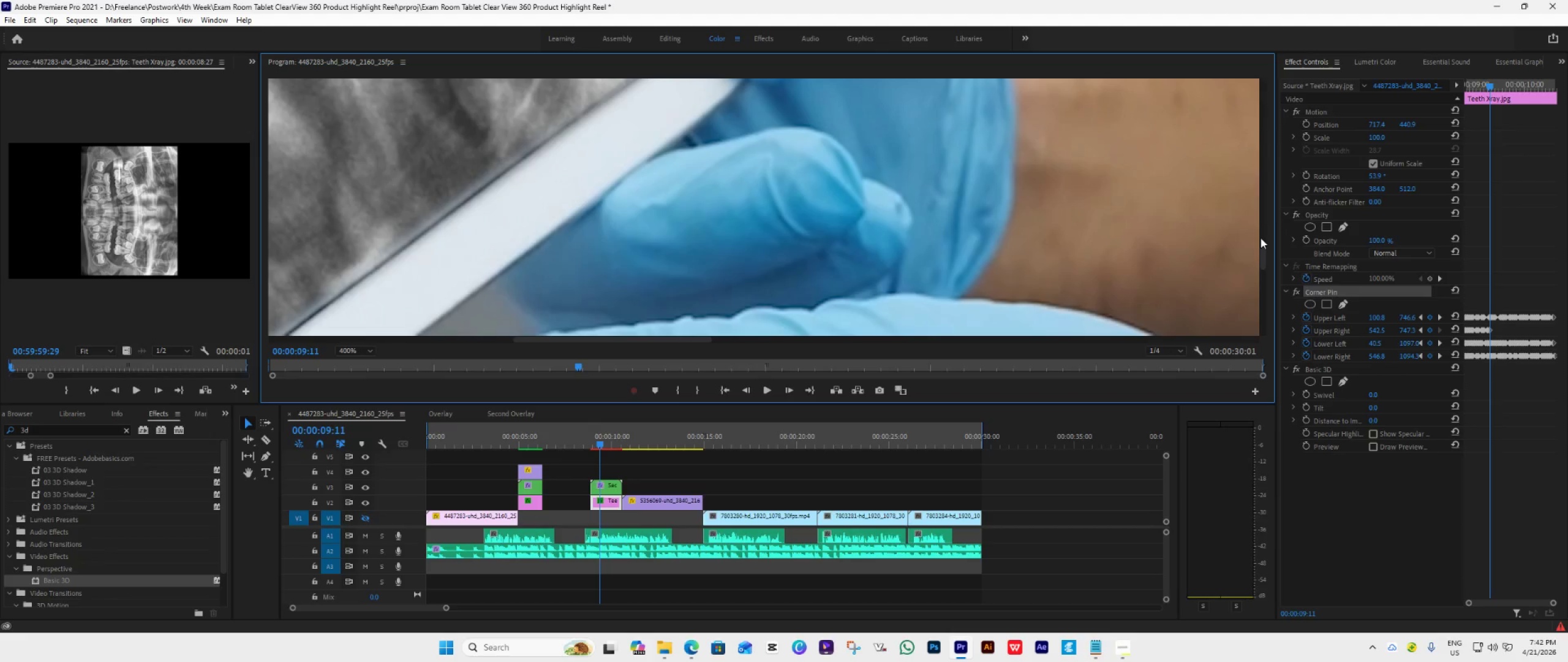 
left_click_drag(start_coordinate=[1265, 254], to_coordinate=[1257, 232])
 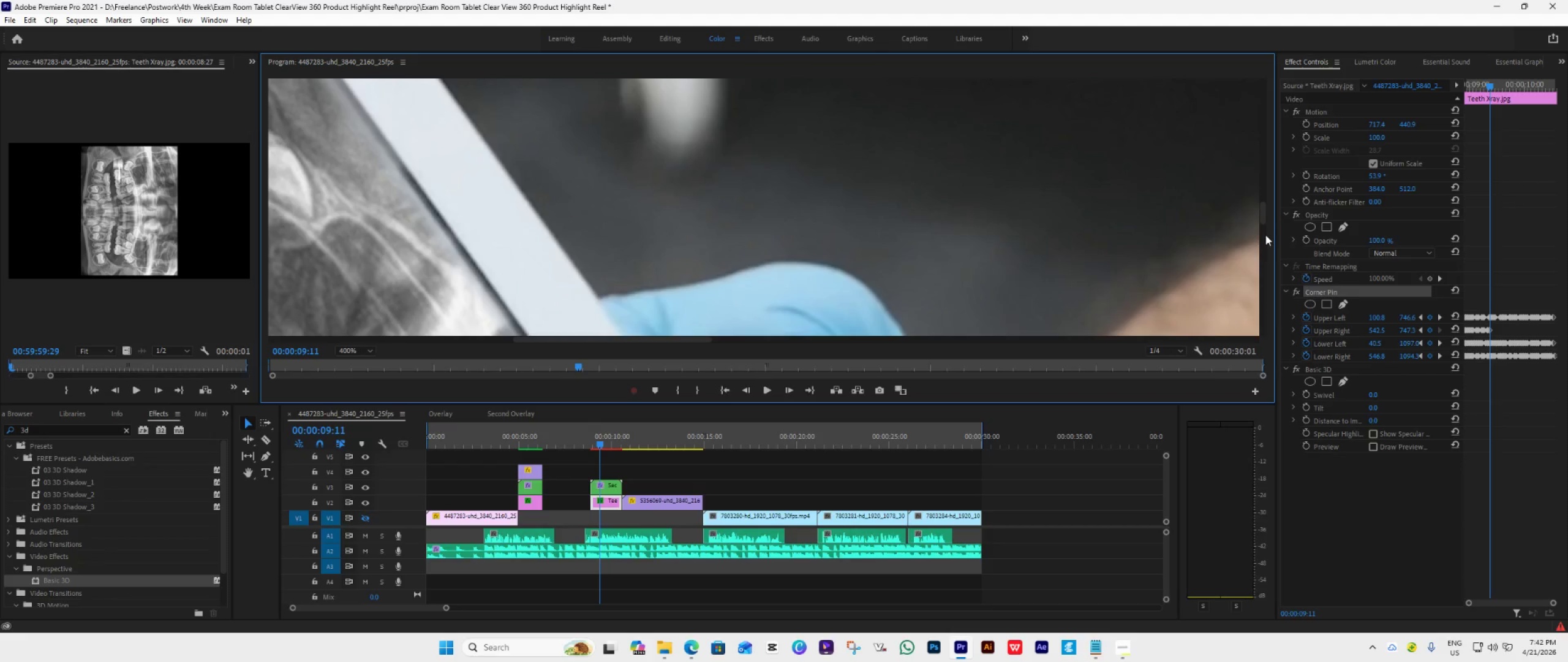 
left_click_drag(start_coordinate=[1264, 218], to_coordinate=[1265, 249])
 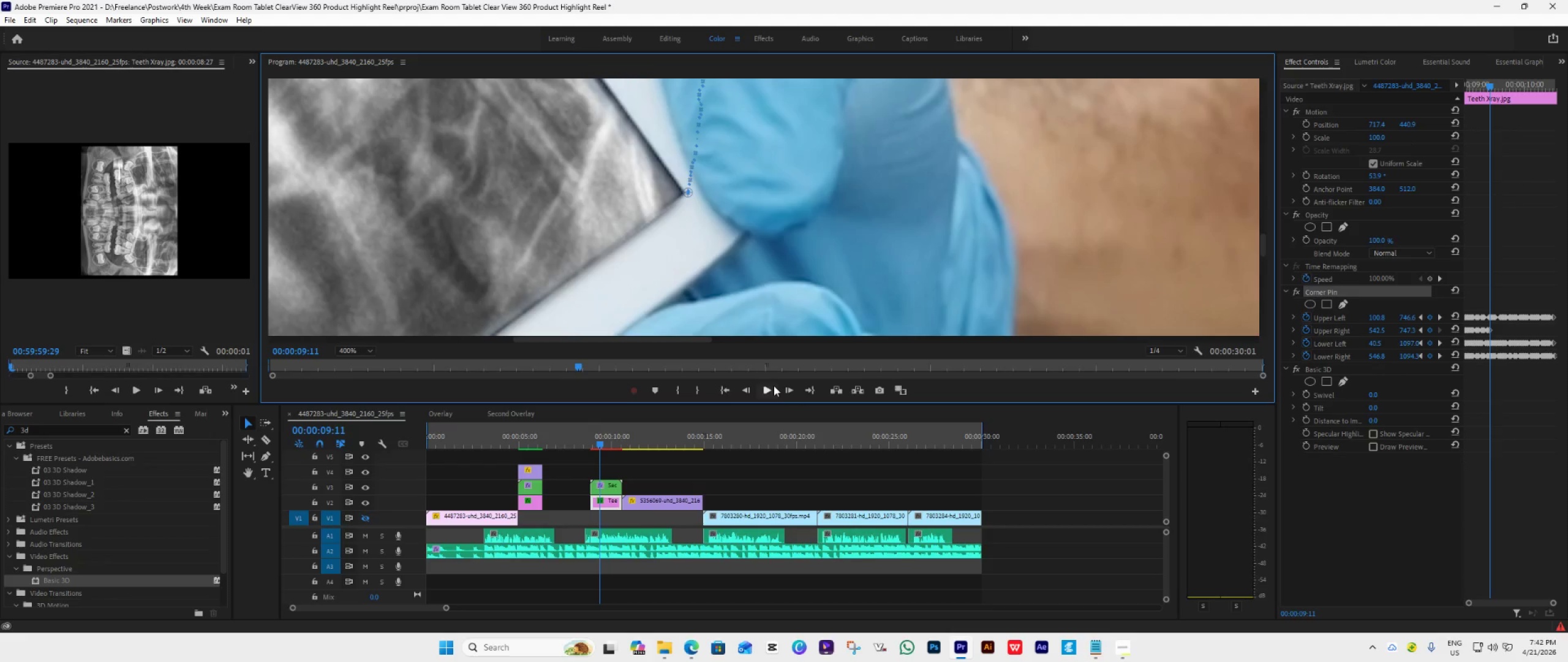 
left_click([786, 390])
 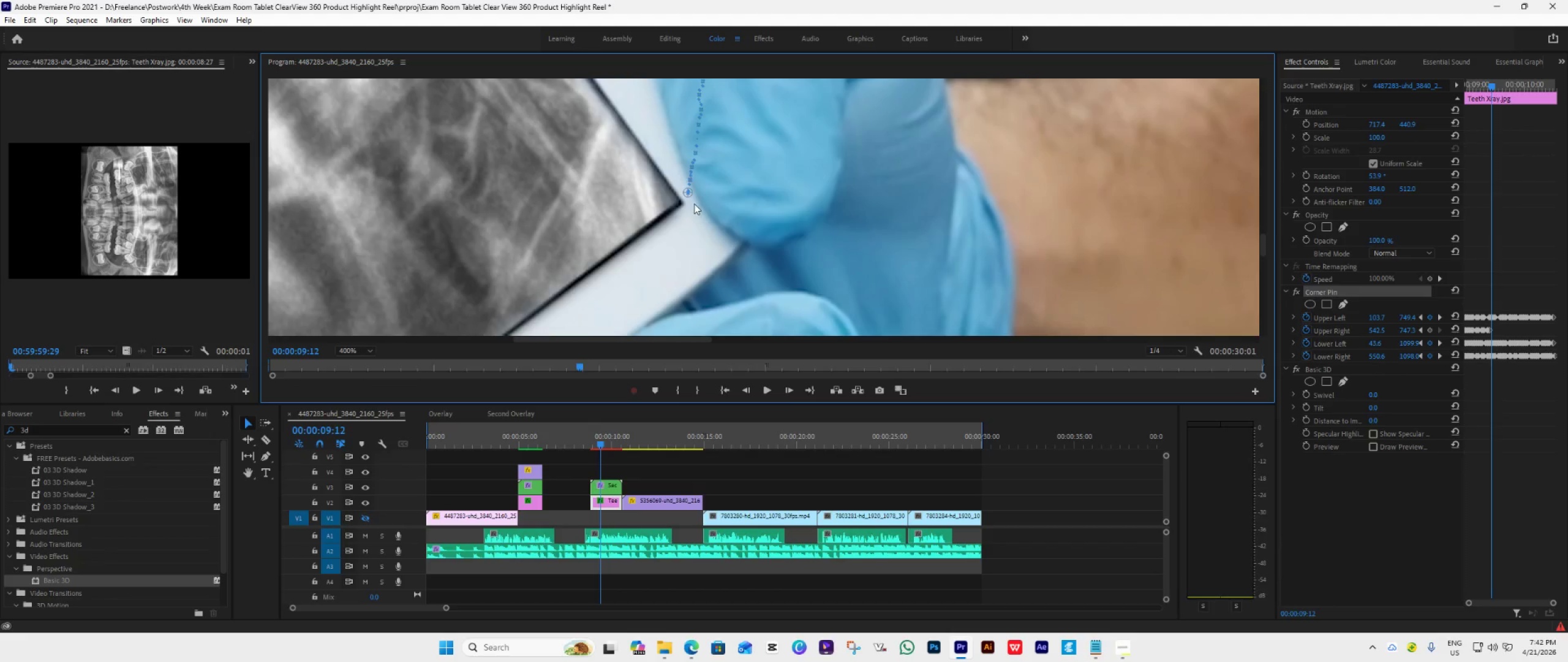 
left_click_drag(start_coordinate=[688, 195], to_coordinate=[688, 203])
 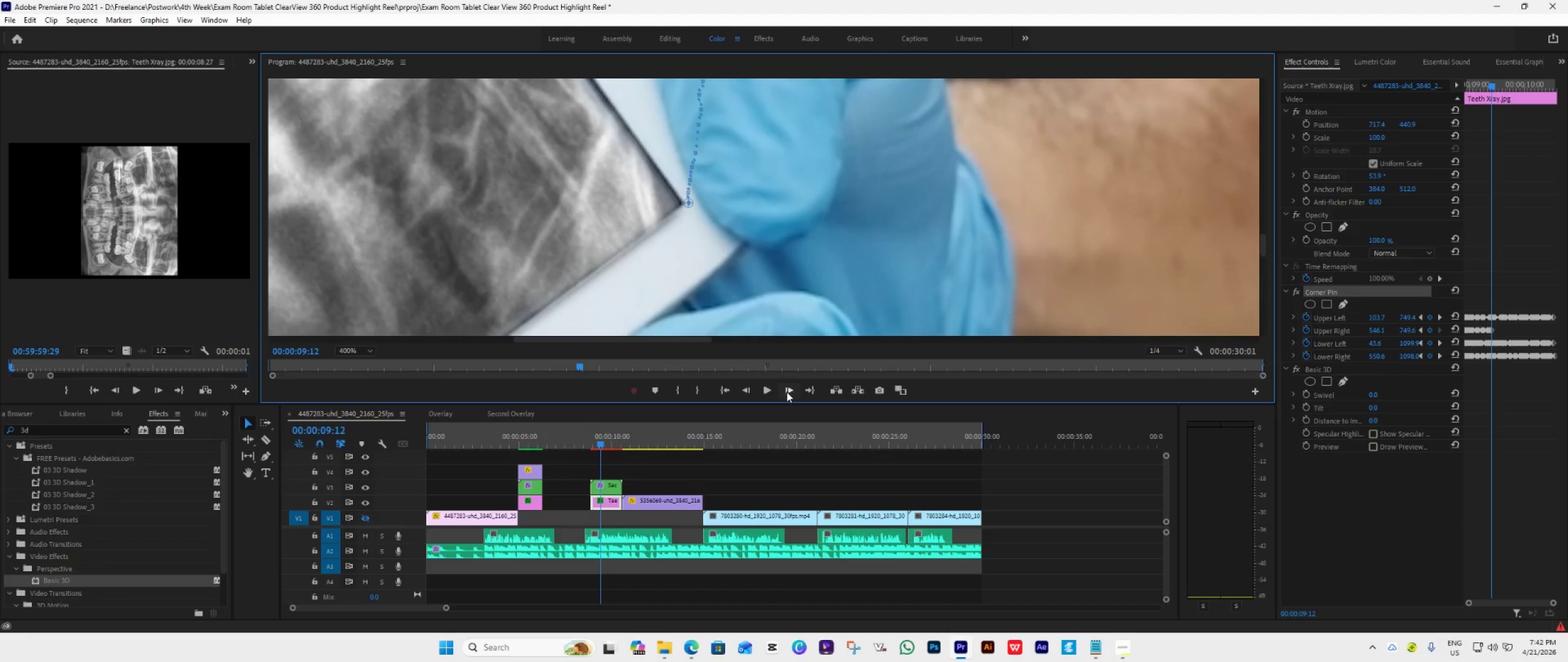 
left_click([786, 393])
 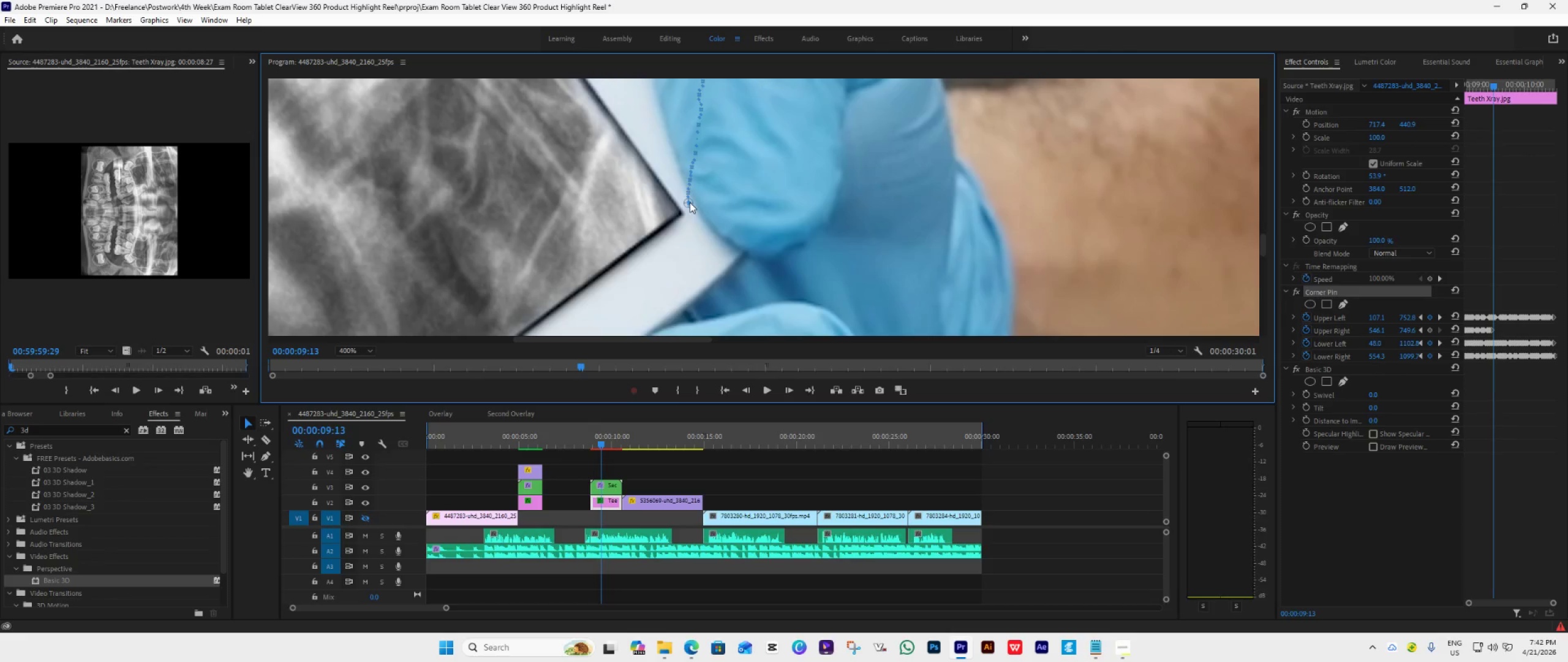 
left_click_drag(start_coordinate=[693, 205], to_coordinate=[687, 213])
 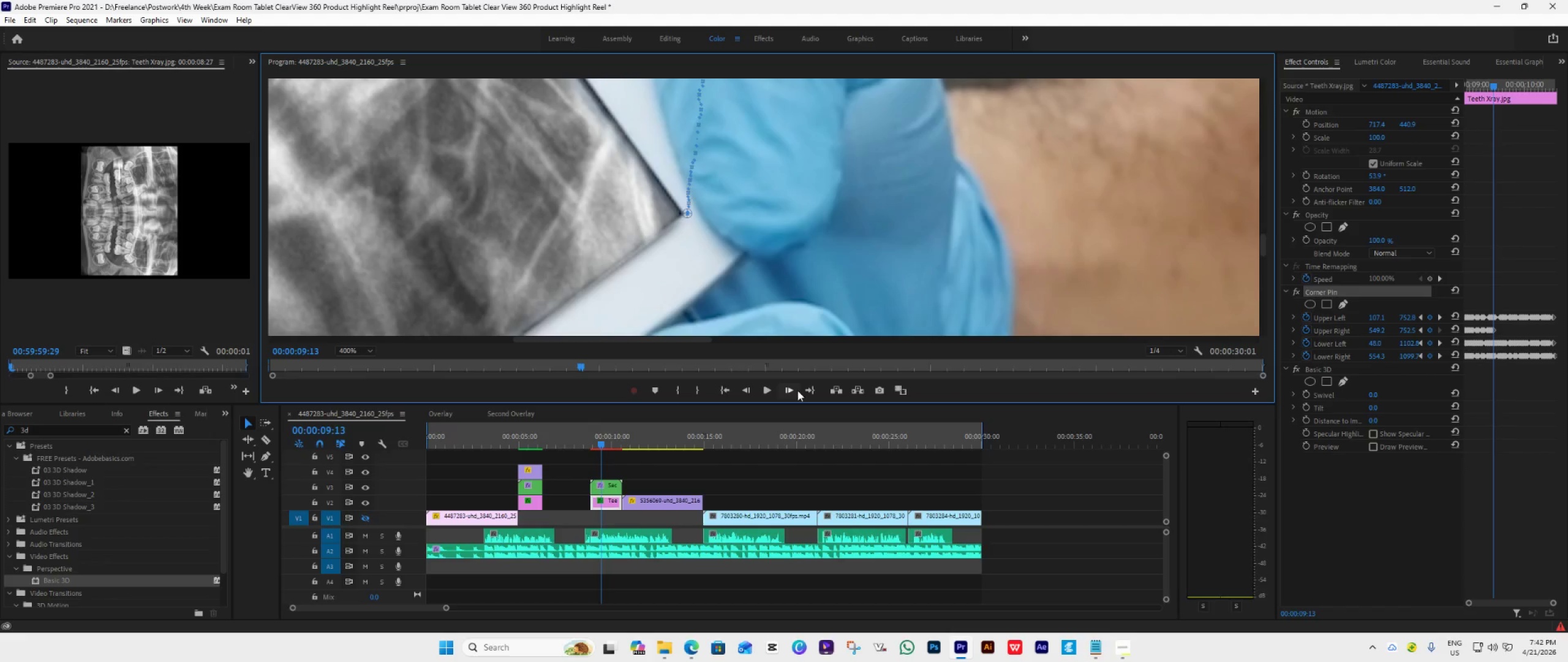 
left_click([788, 389])
 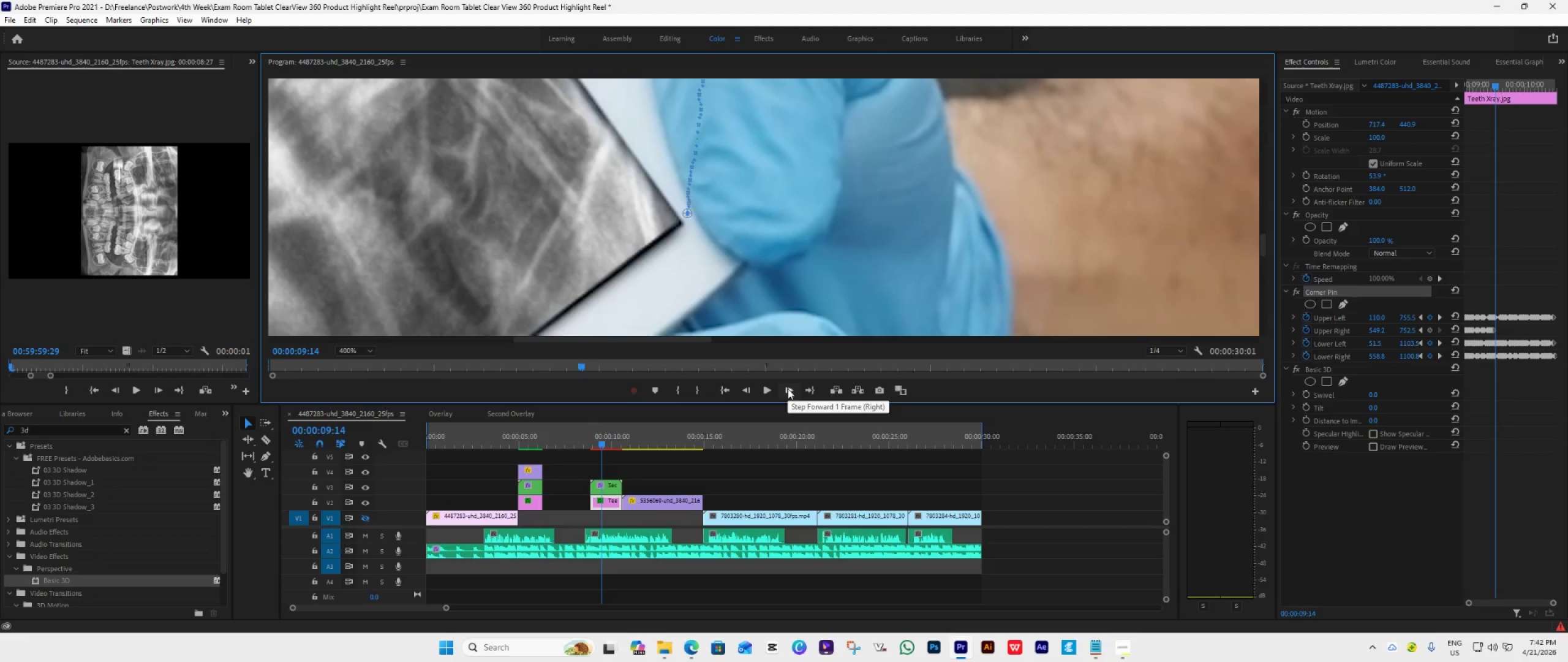 
wait(8.19)
 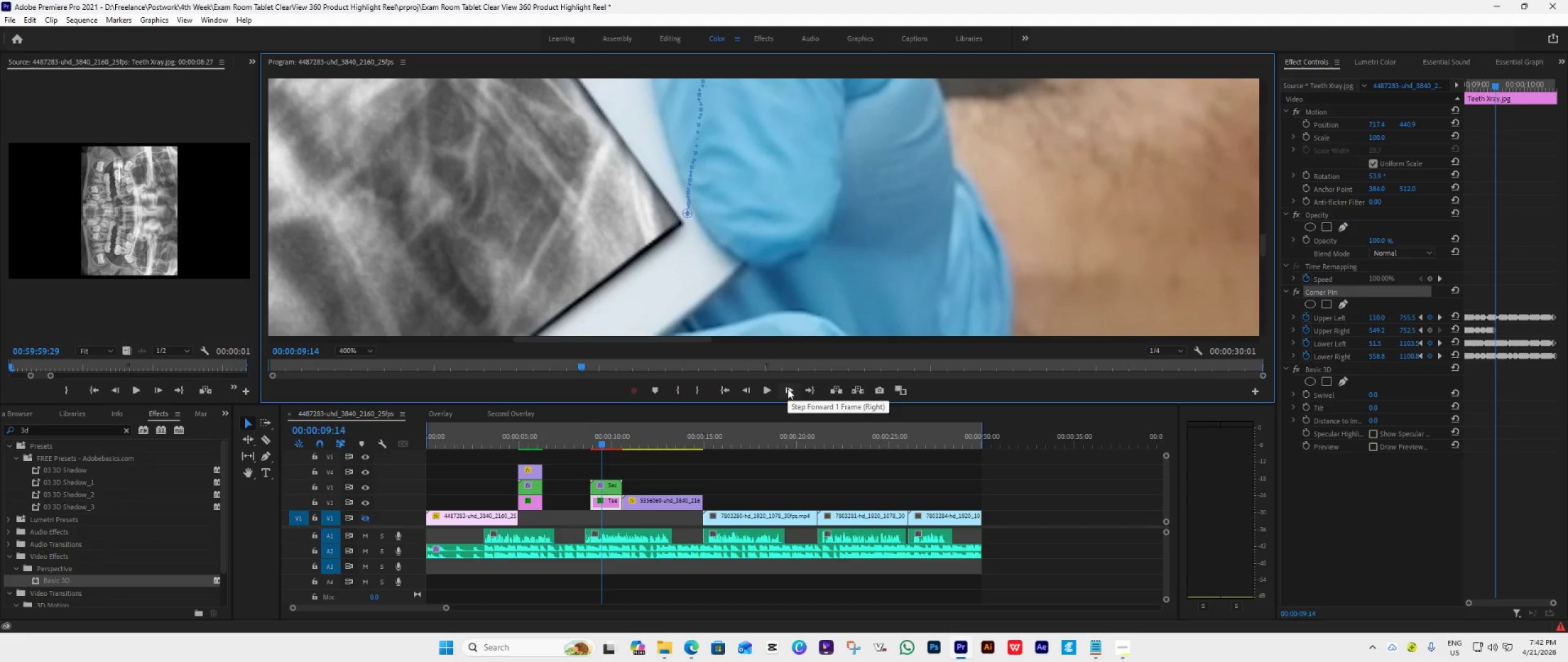 
left_click_drag(start_coordinate=[684, 215], to_coordinate=[685, 223])
 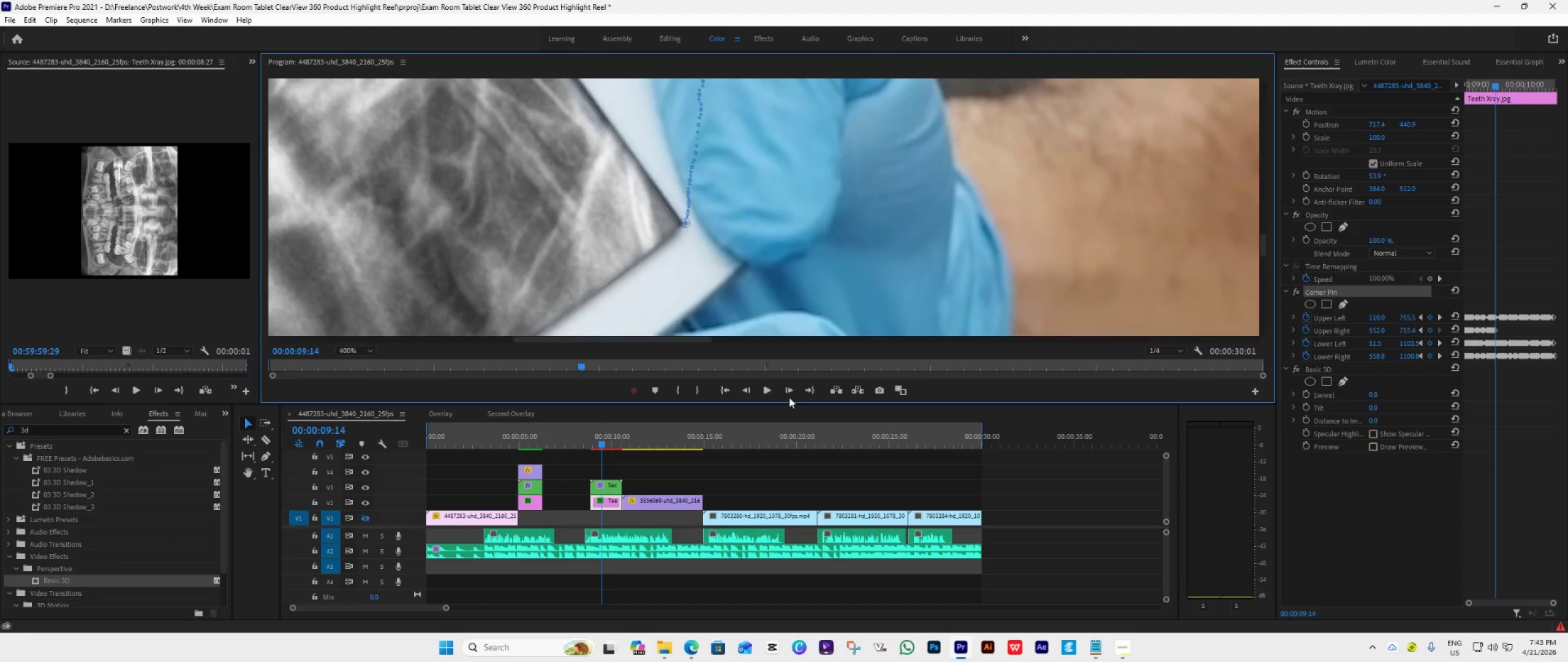 
left_click([784, 389])
 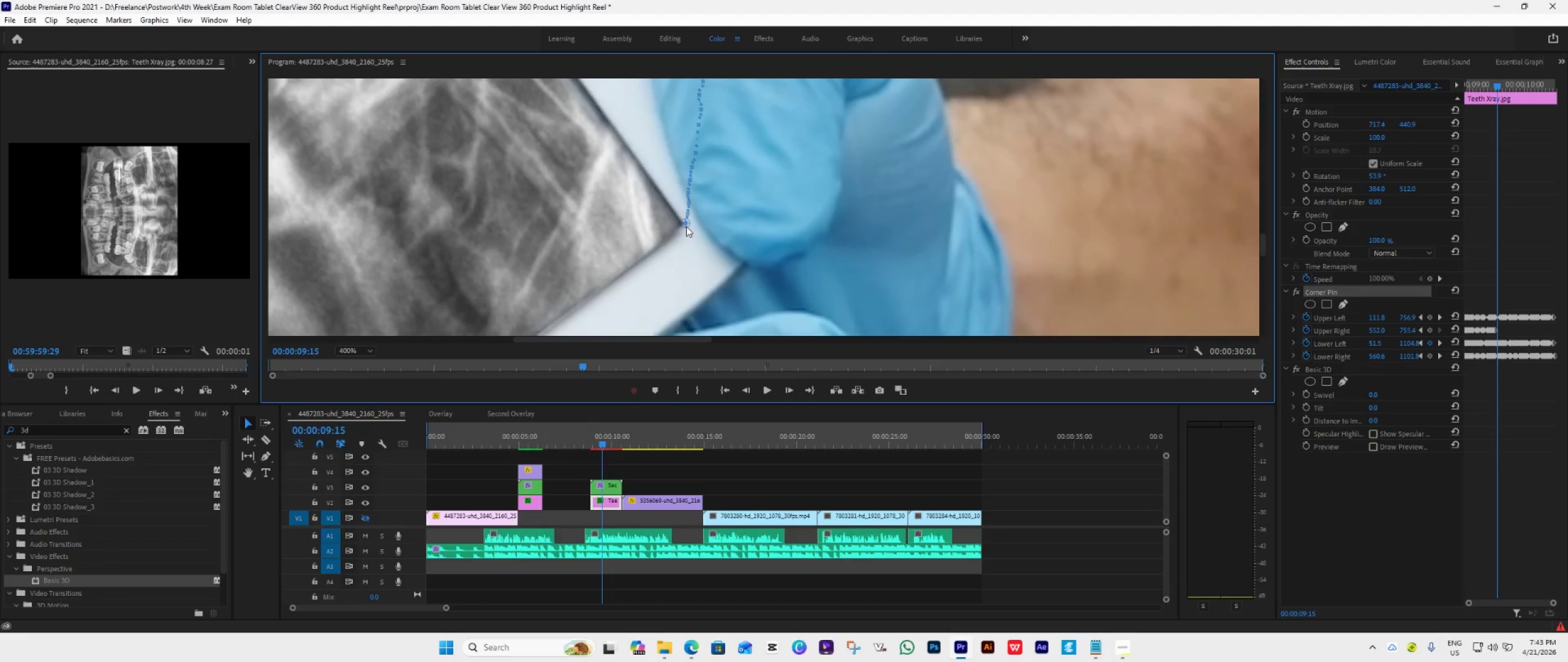 
left_click([685, 224])
 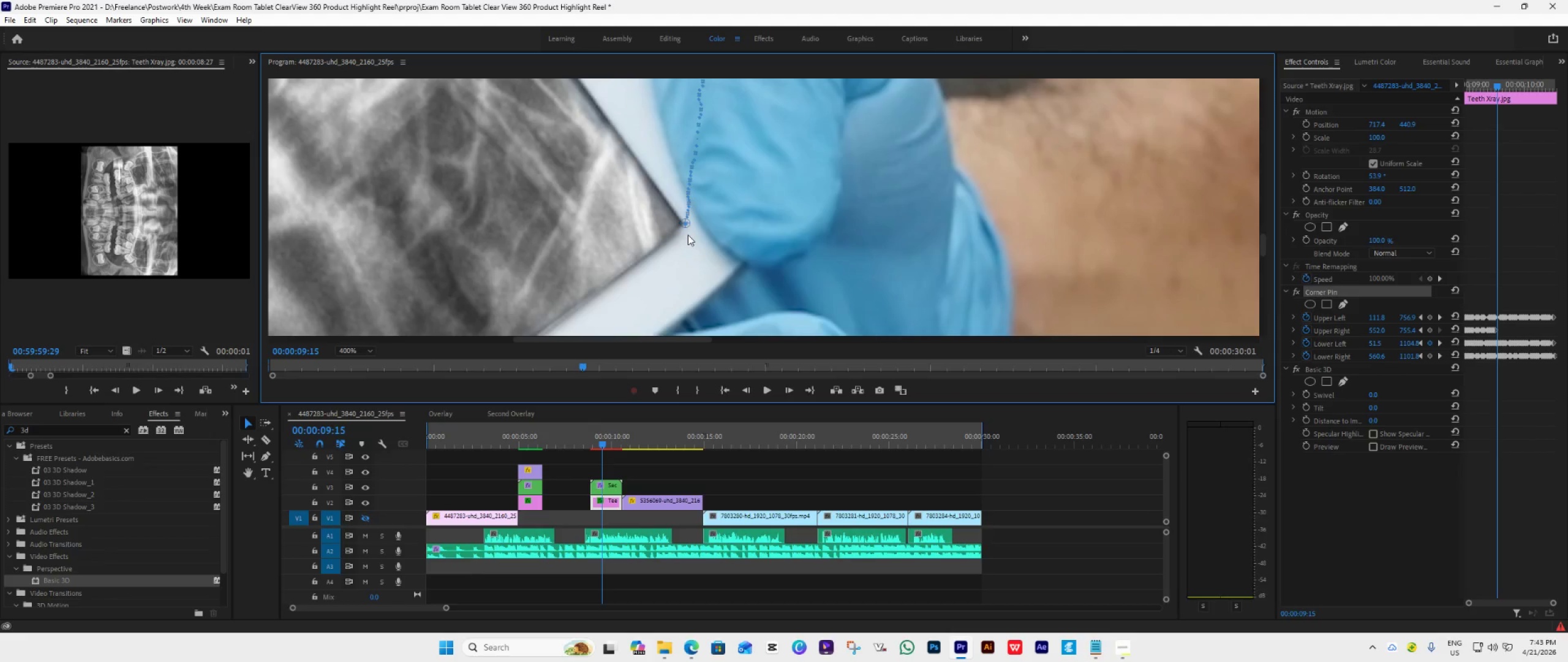 
key(Control+Z)
 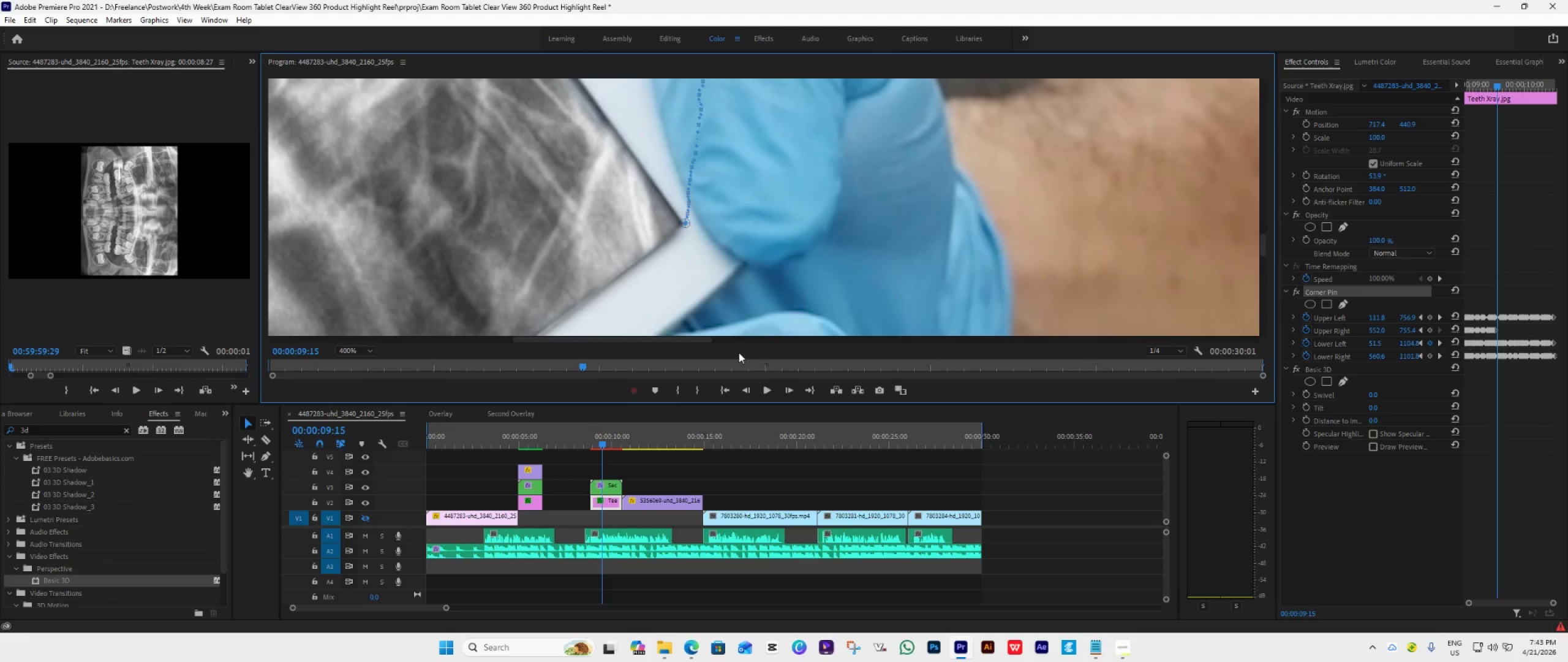 
left_click([789, 395])
 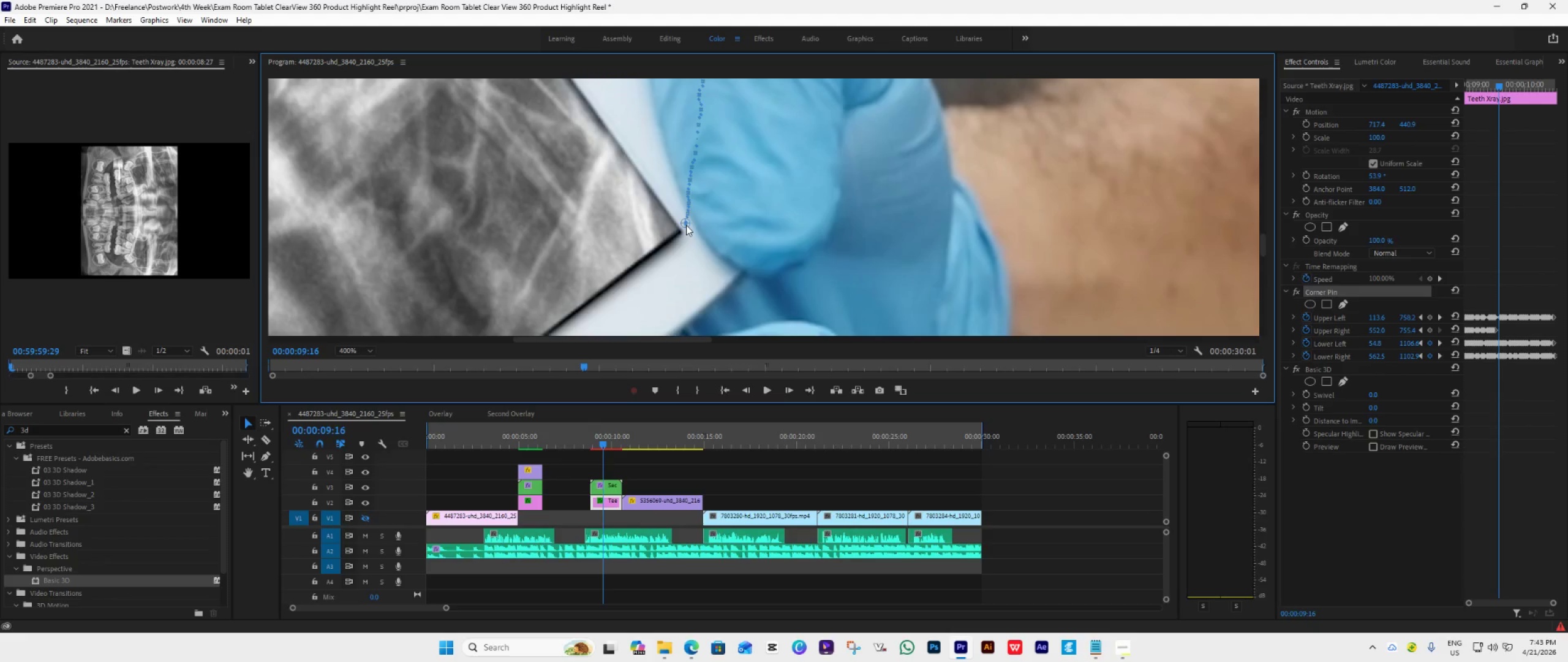 
left_click_drag(start_coordinate=[687, 227], to_coordinate=[686, 232])
 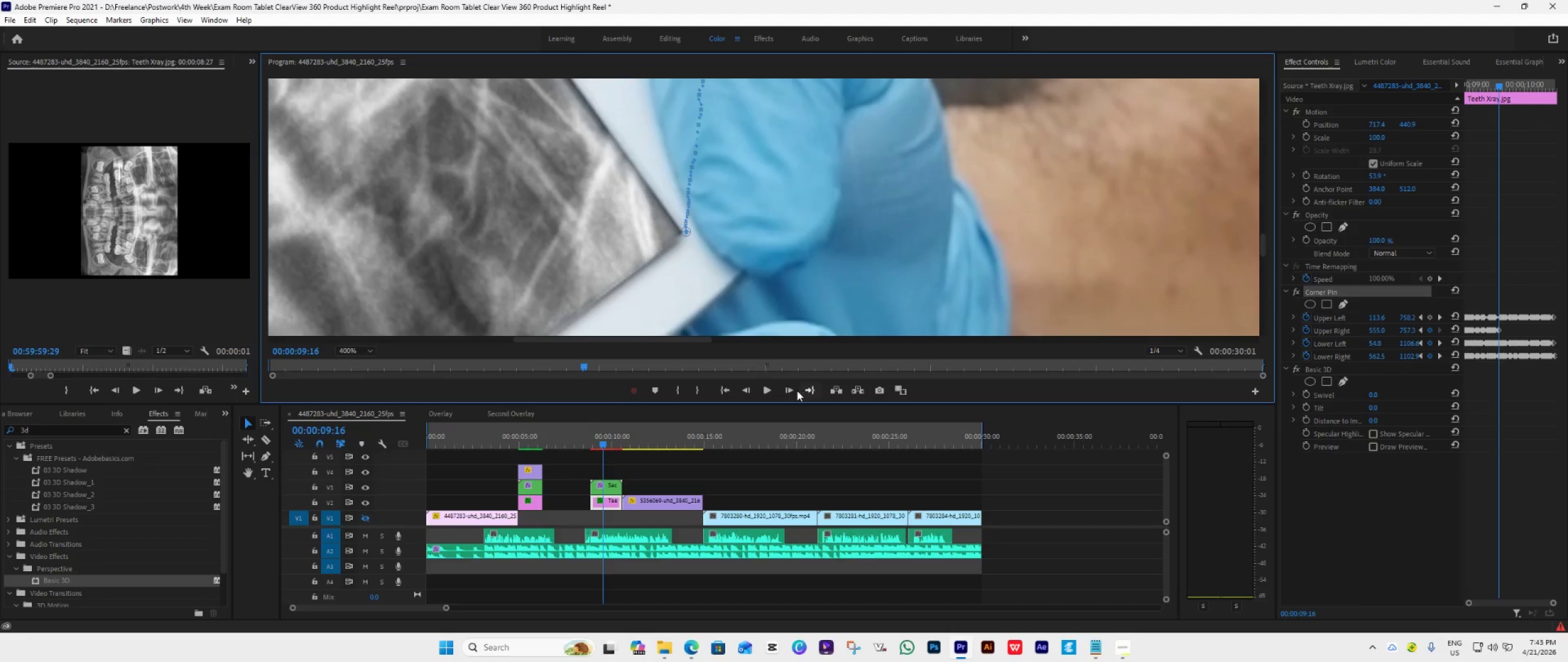 
left_click([785, 390])
 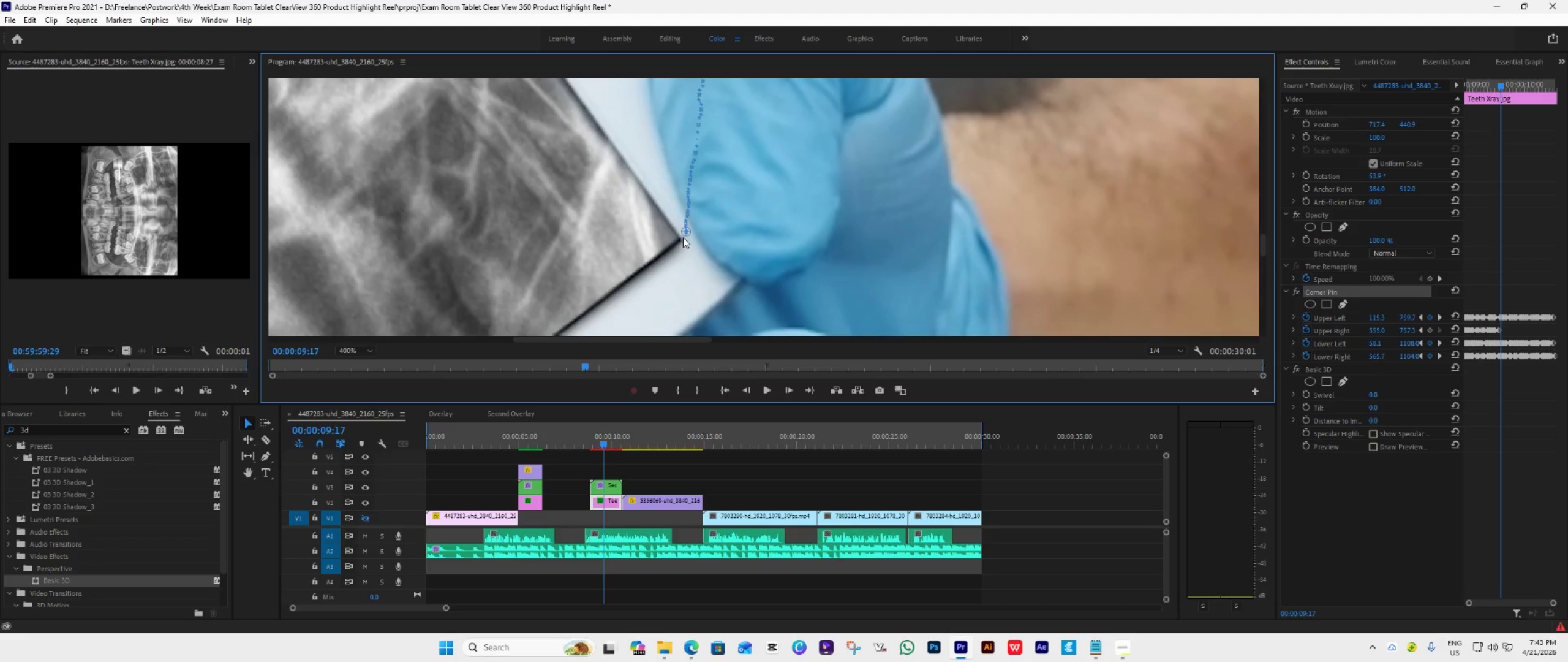 
left_click_drag(start_coordinate=[687, 234], to_coordinate=[685, 240])
 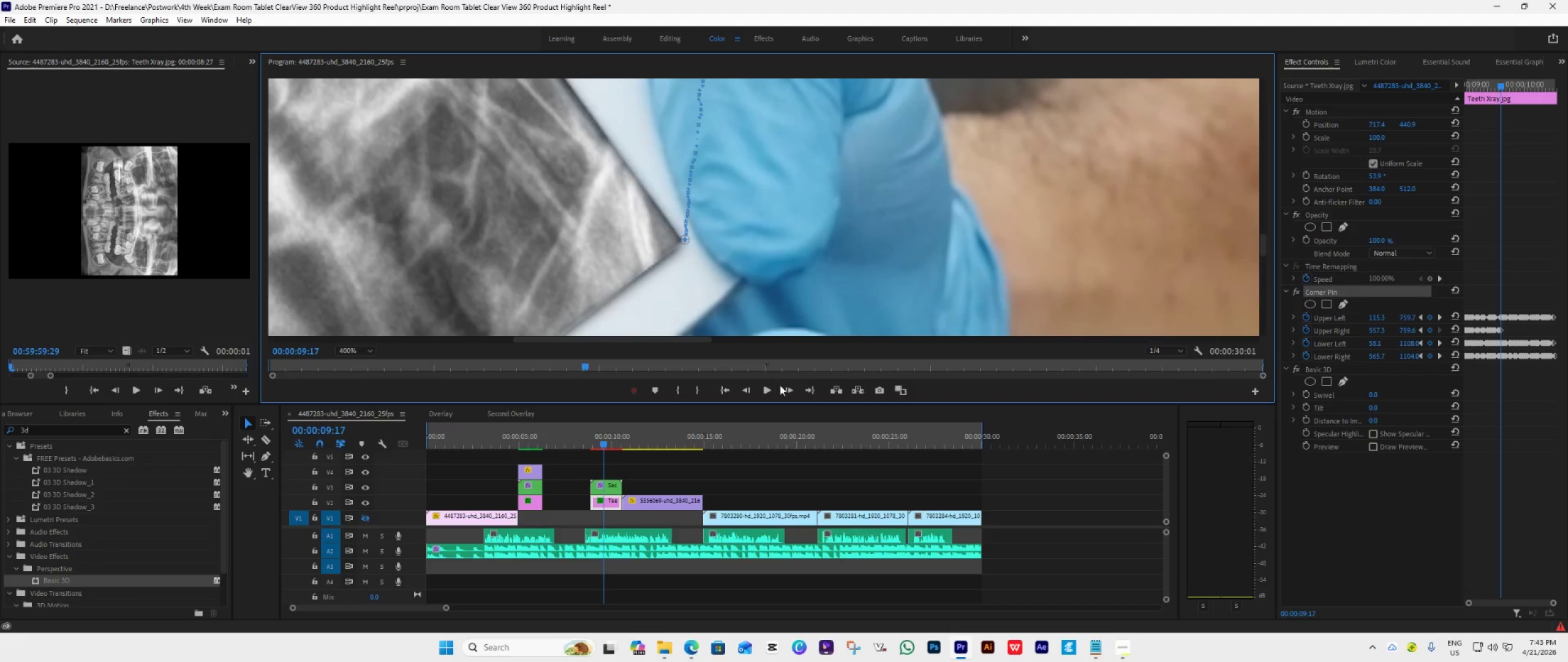 
left_click([781, 386])
 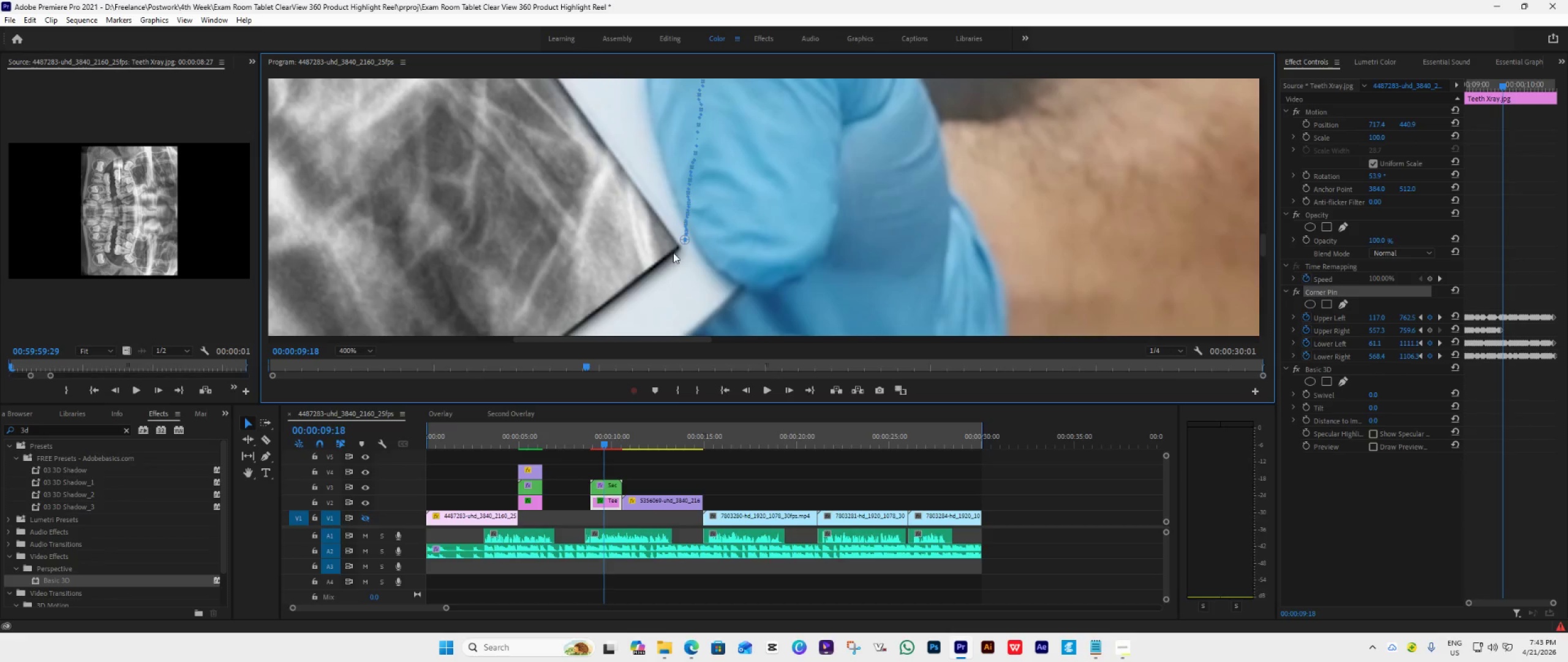 
left_click_drag(start_coordinate=[684, 243], to_coordinate=[684, 247])
 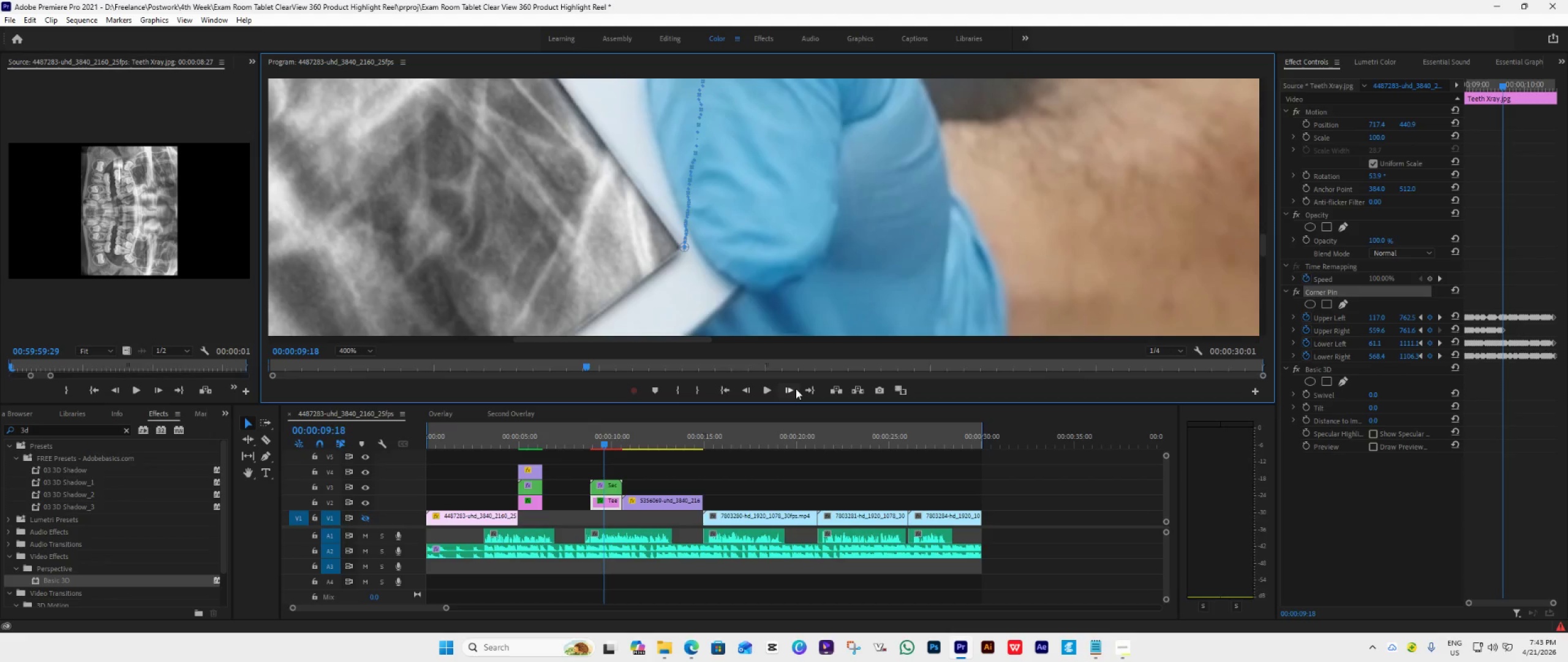 
left_click([794, 389])
 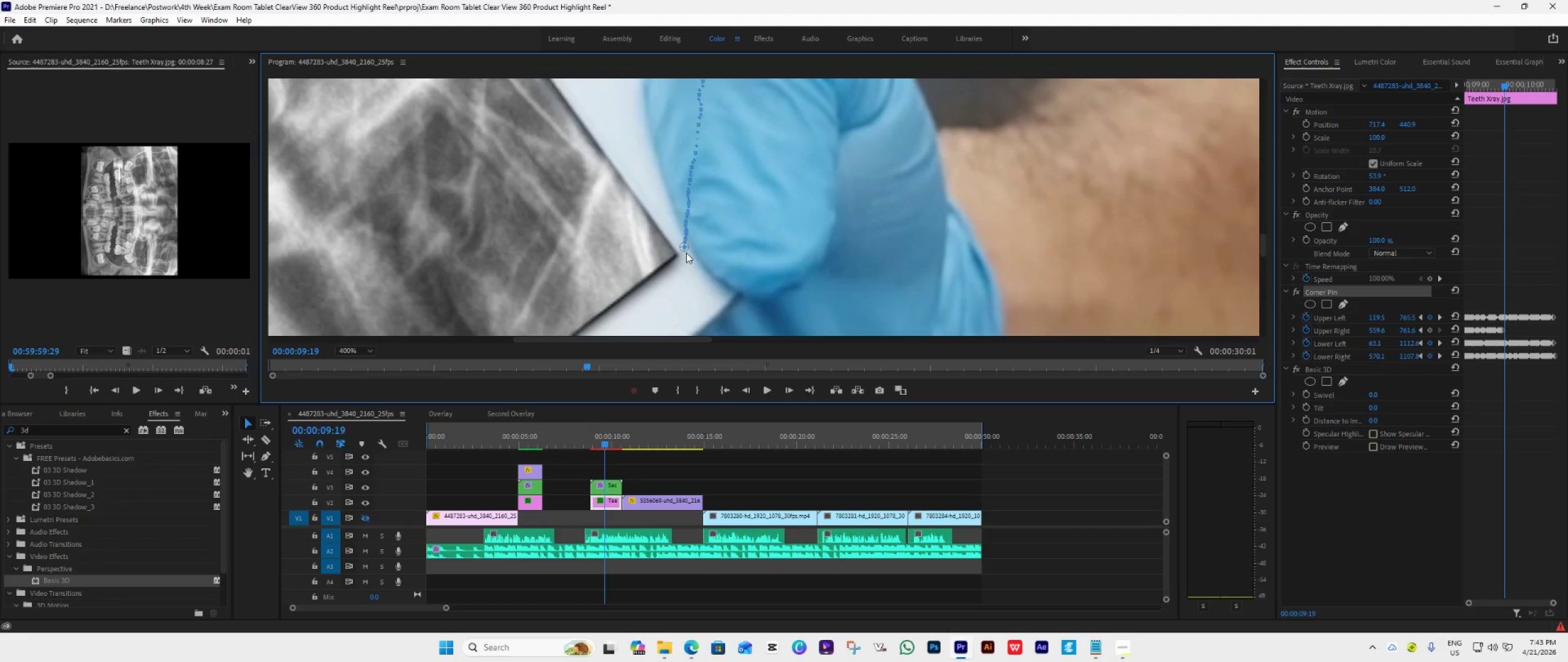 
left_click_drag(start_coordinate=[686, 250], to_coordinate=[682, 255])
 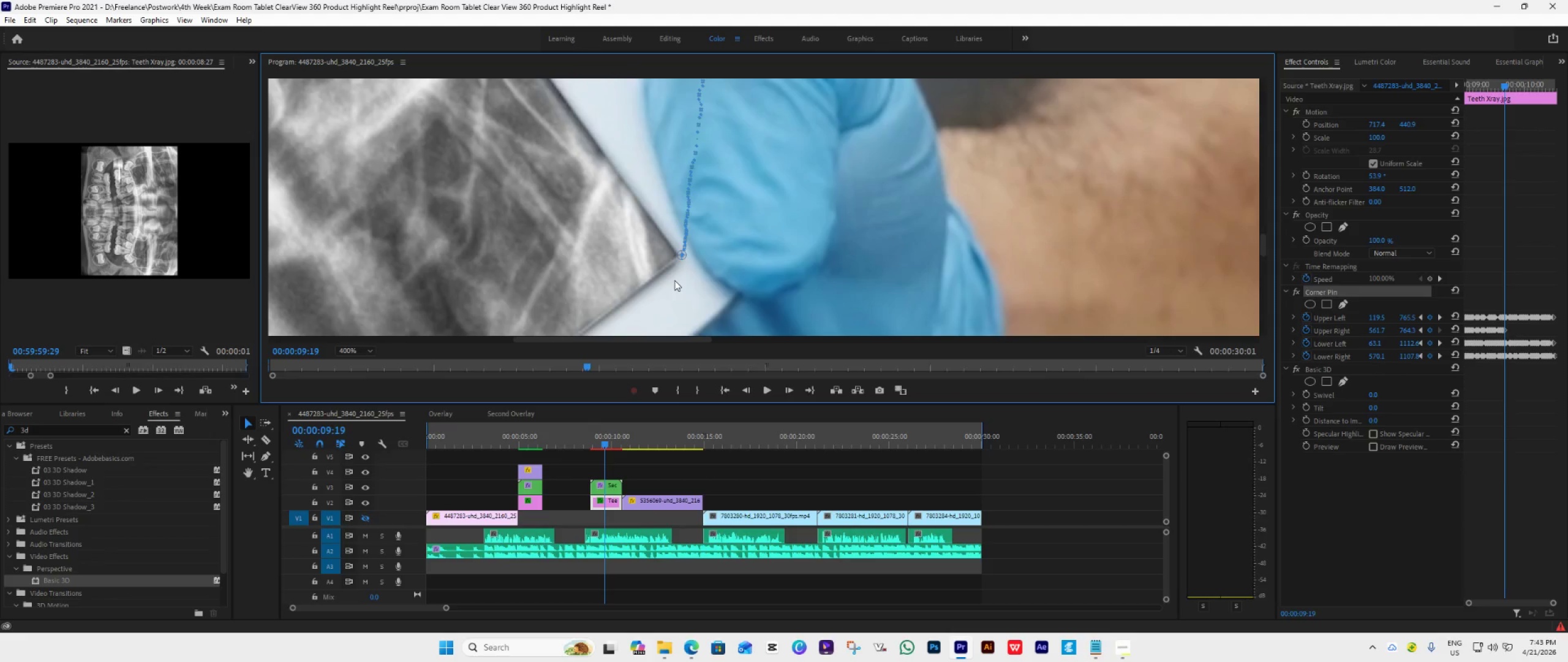 
wait(9.66)
 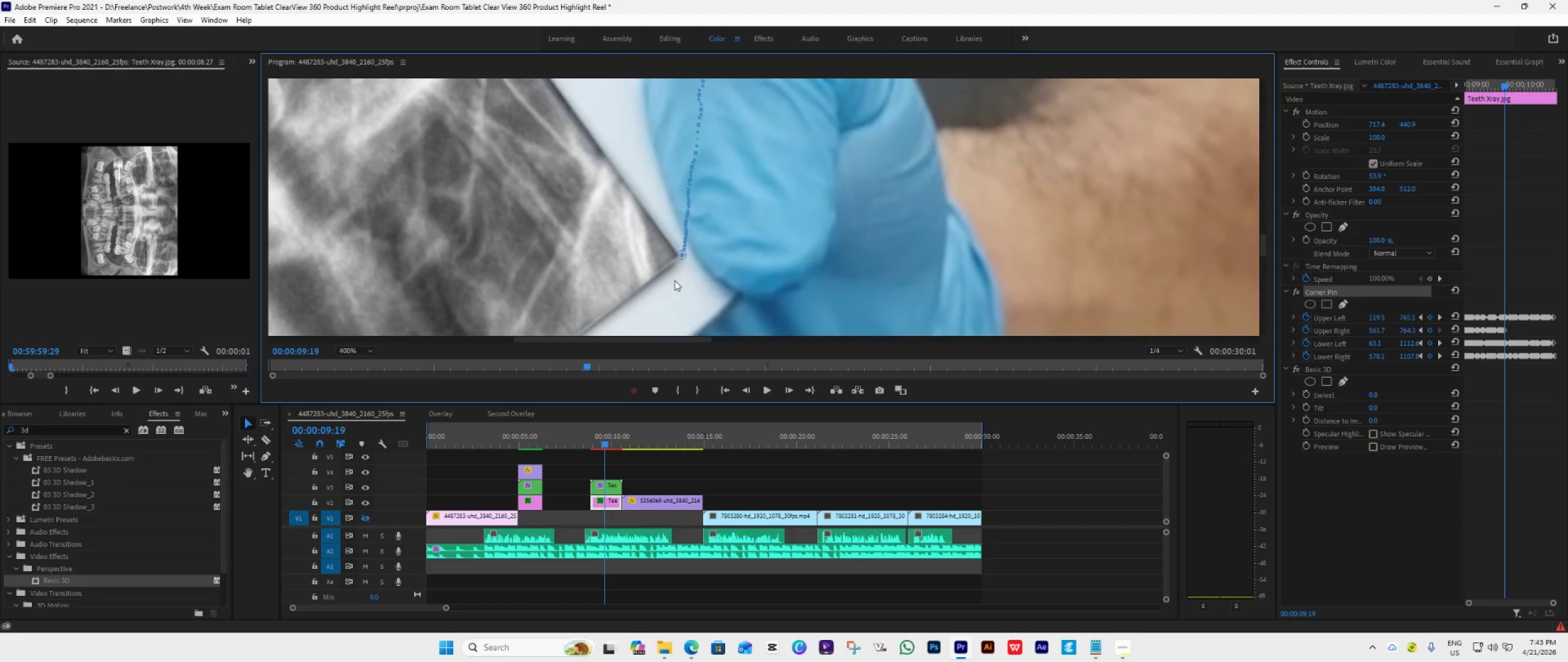 
double_click([785, 395])
 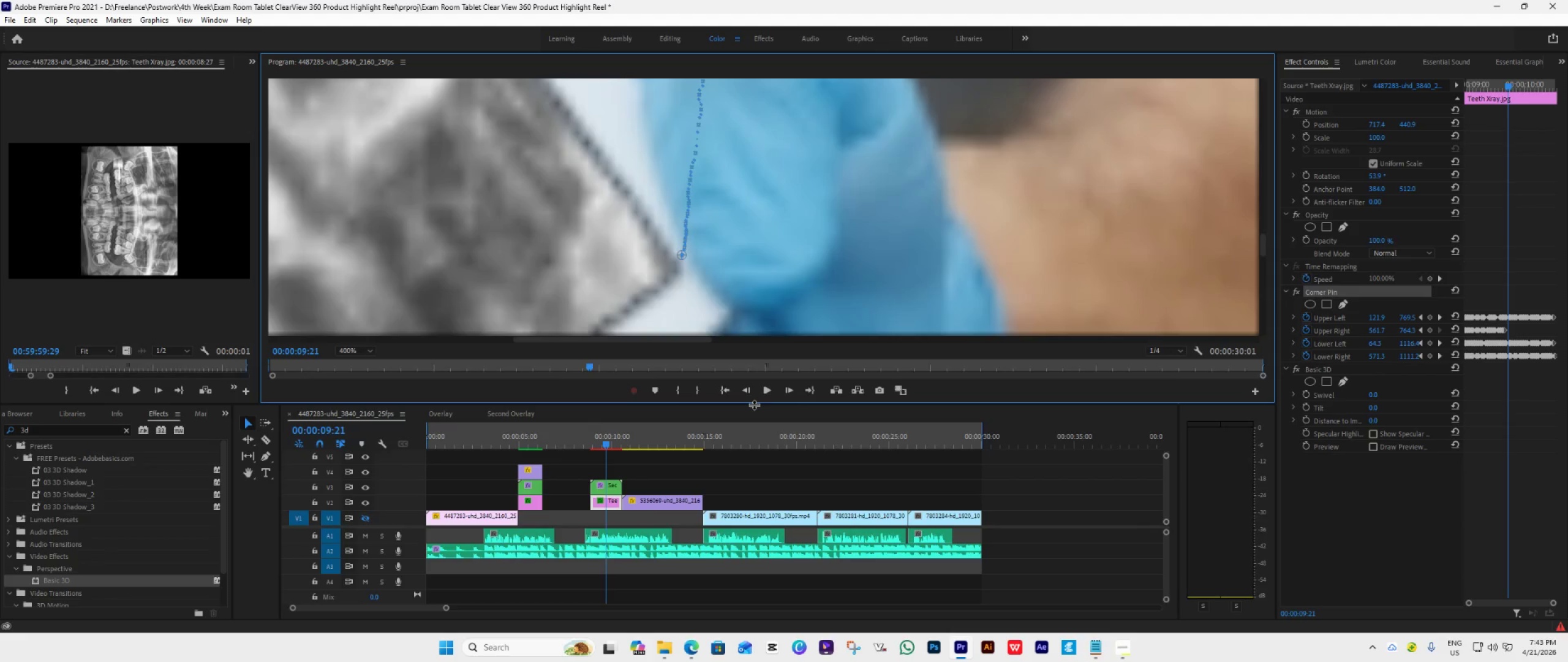 
left_click([744, 391])
 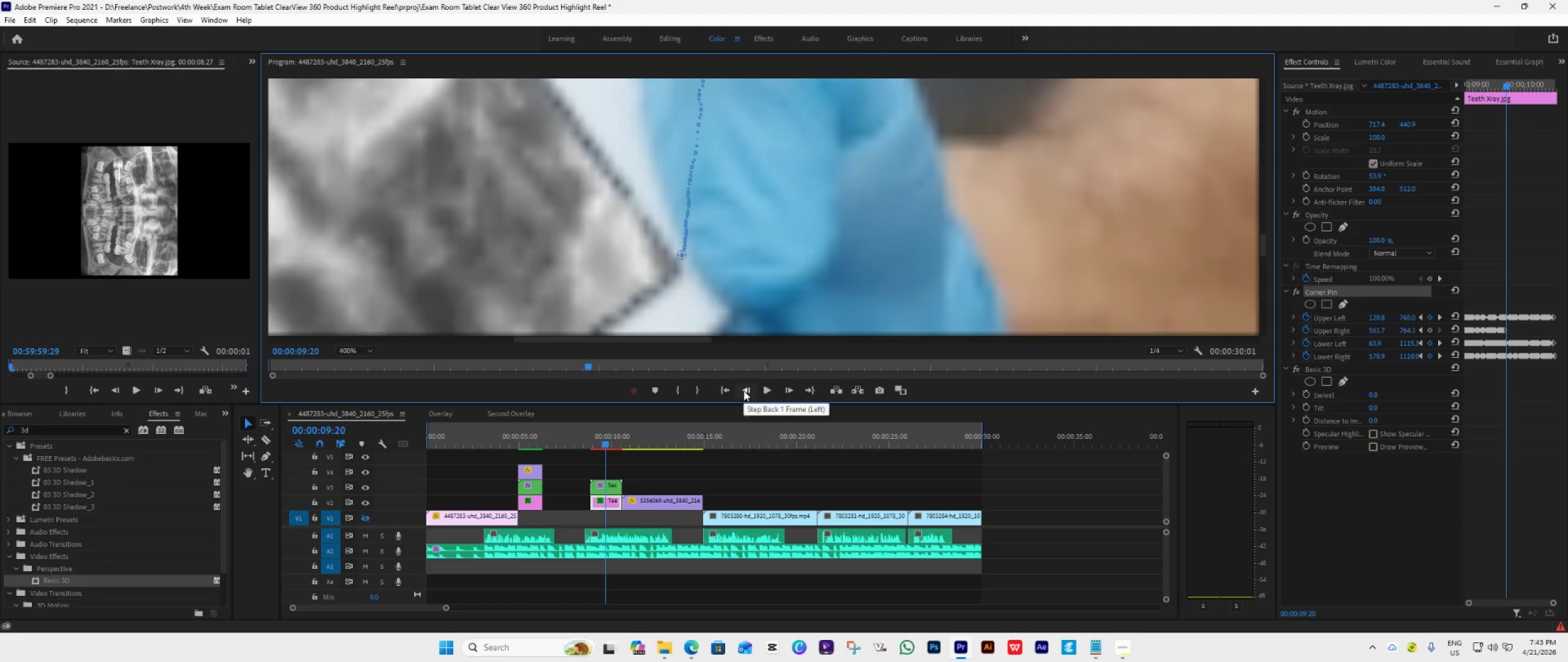 
left_click([744, 390])
 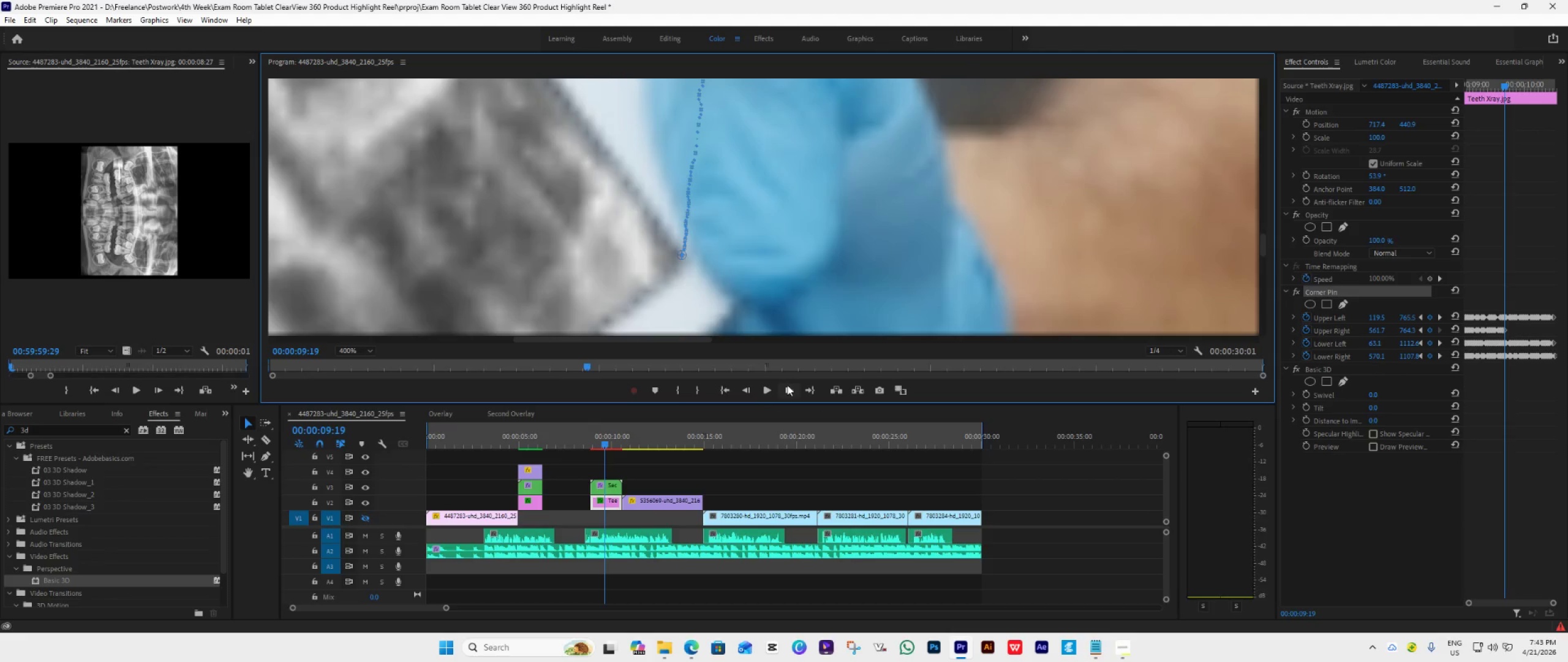 
left_click([786, 387])
 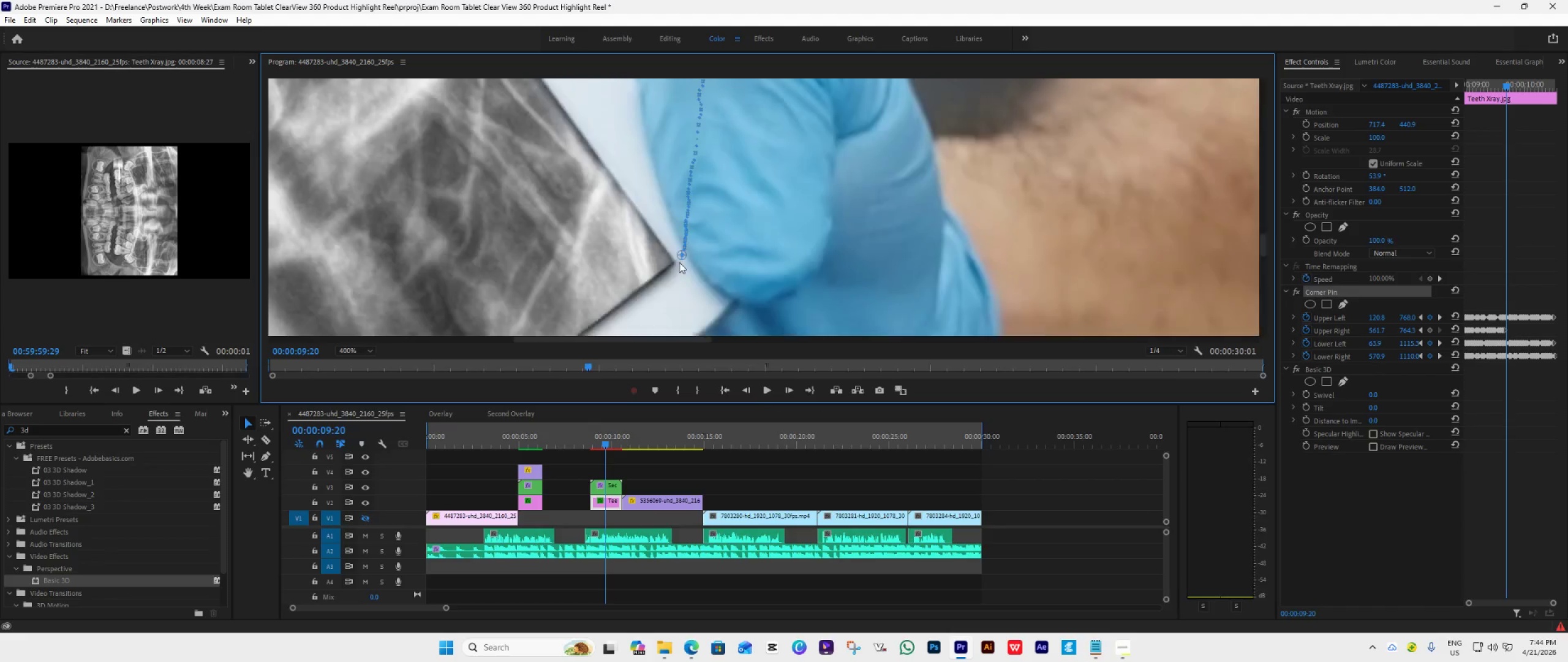 
left_click_drag(start_coordinate=[679, 258], to_coordinate=[677, 263])
 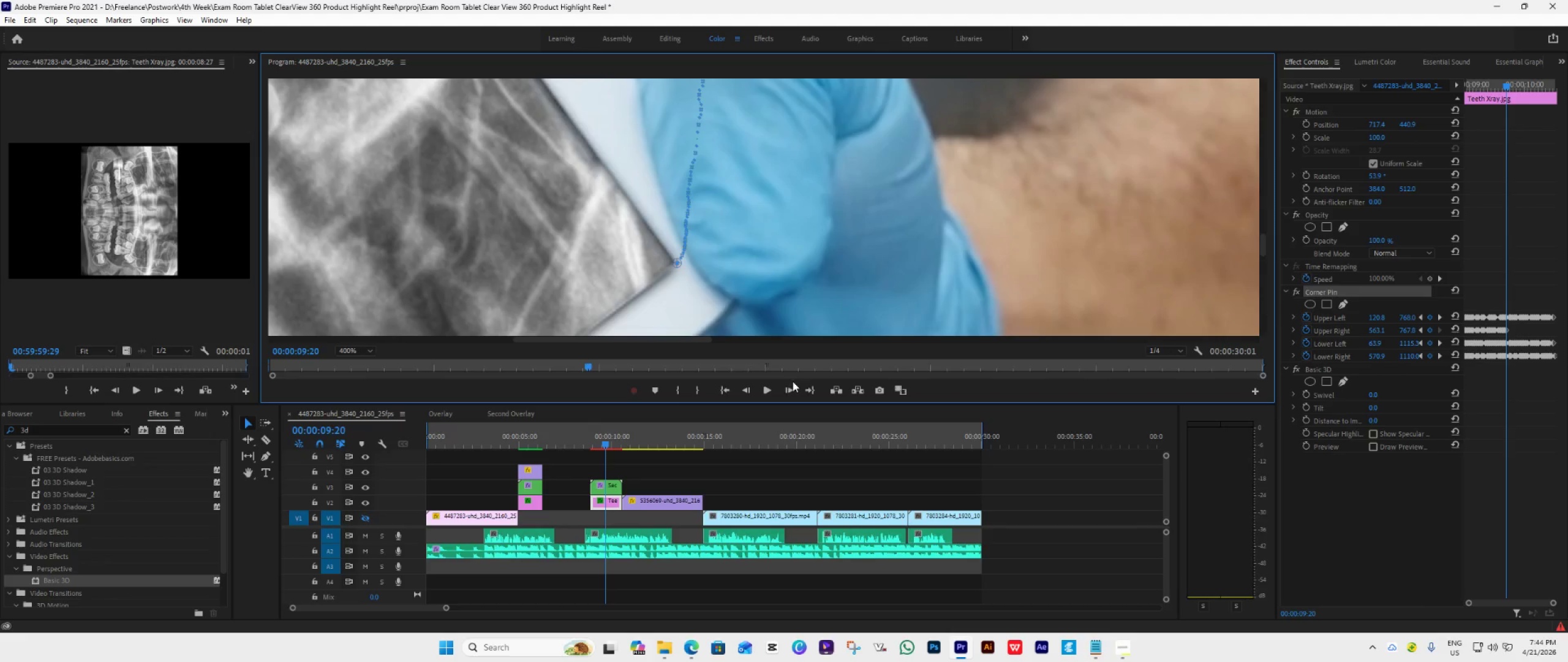 
left_click([789, 387])
 